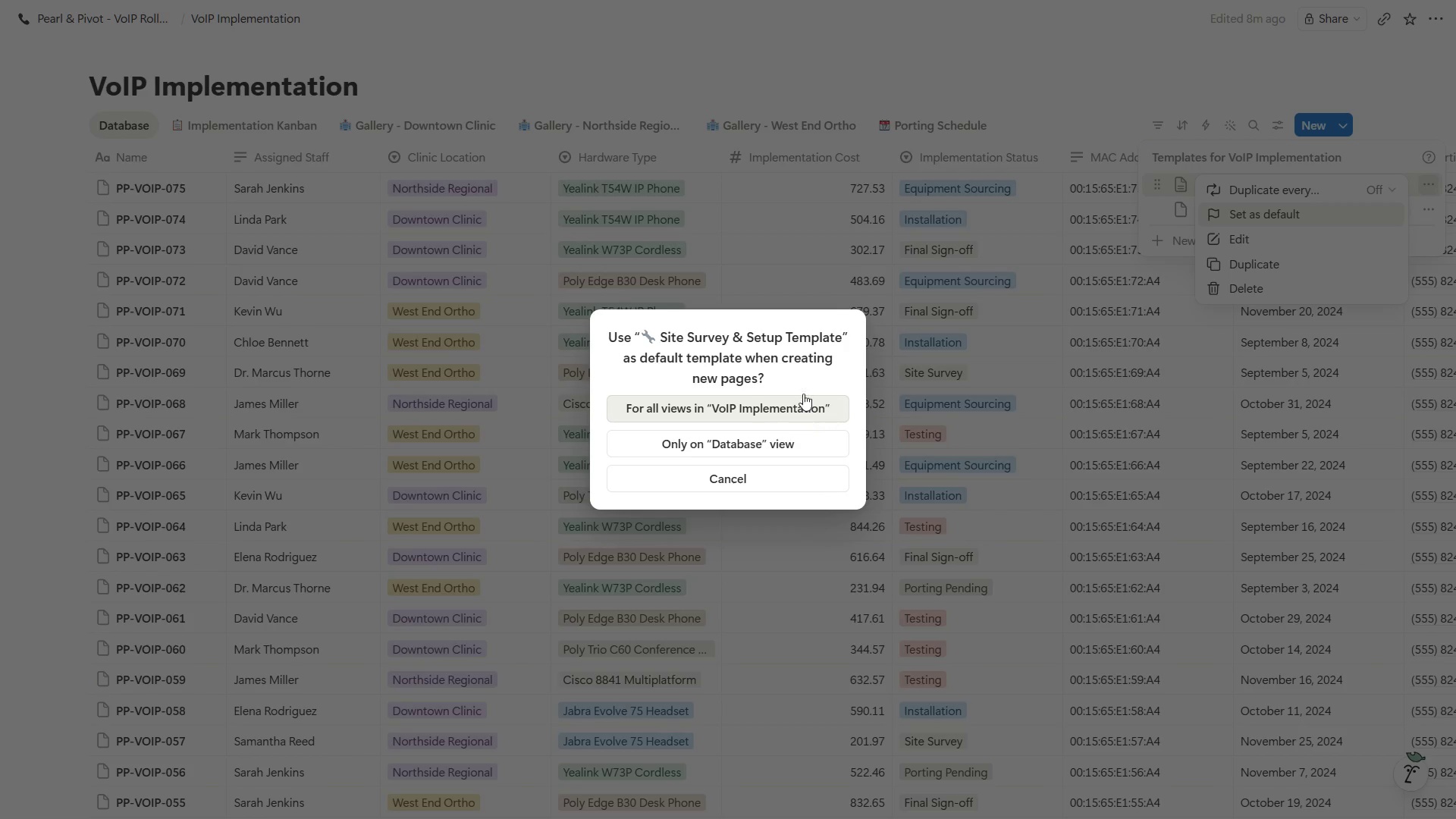 
wait(8.23)
 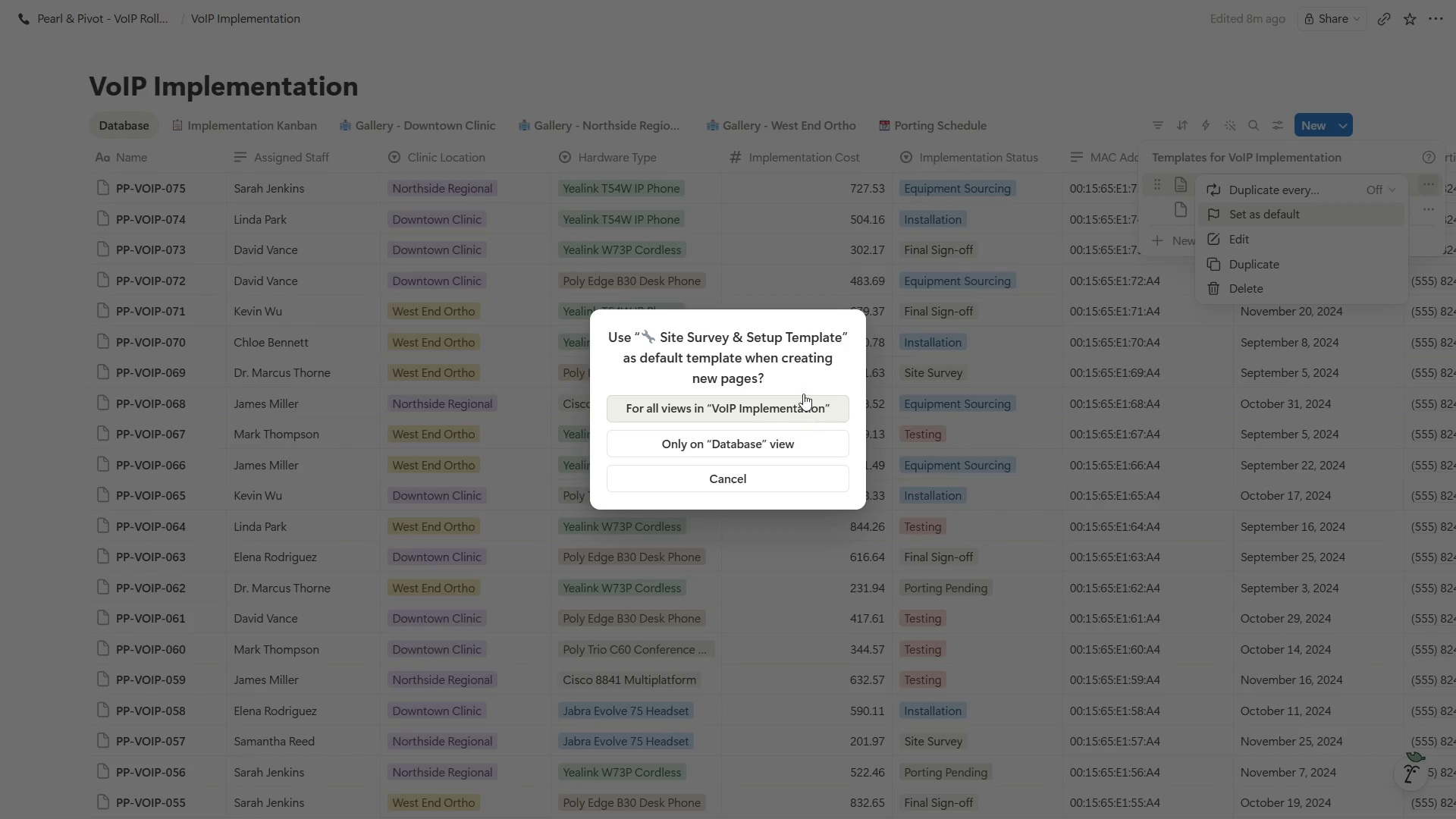 
left_click([745, 412])
 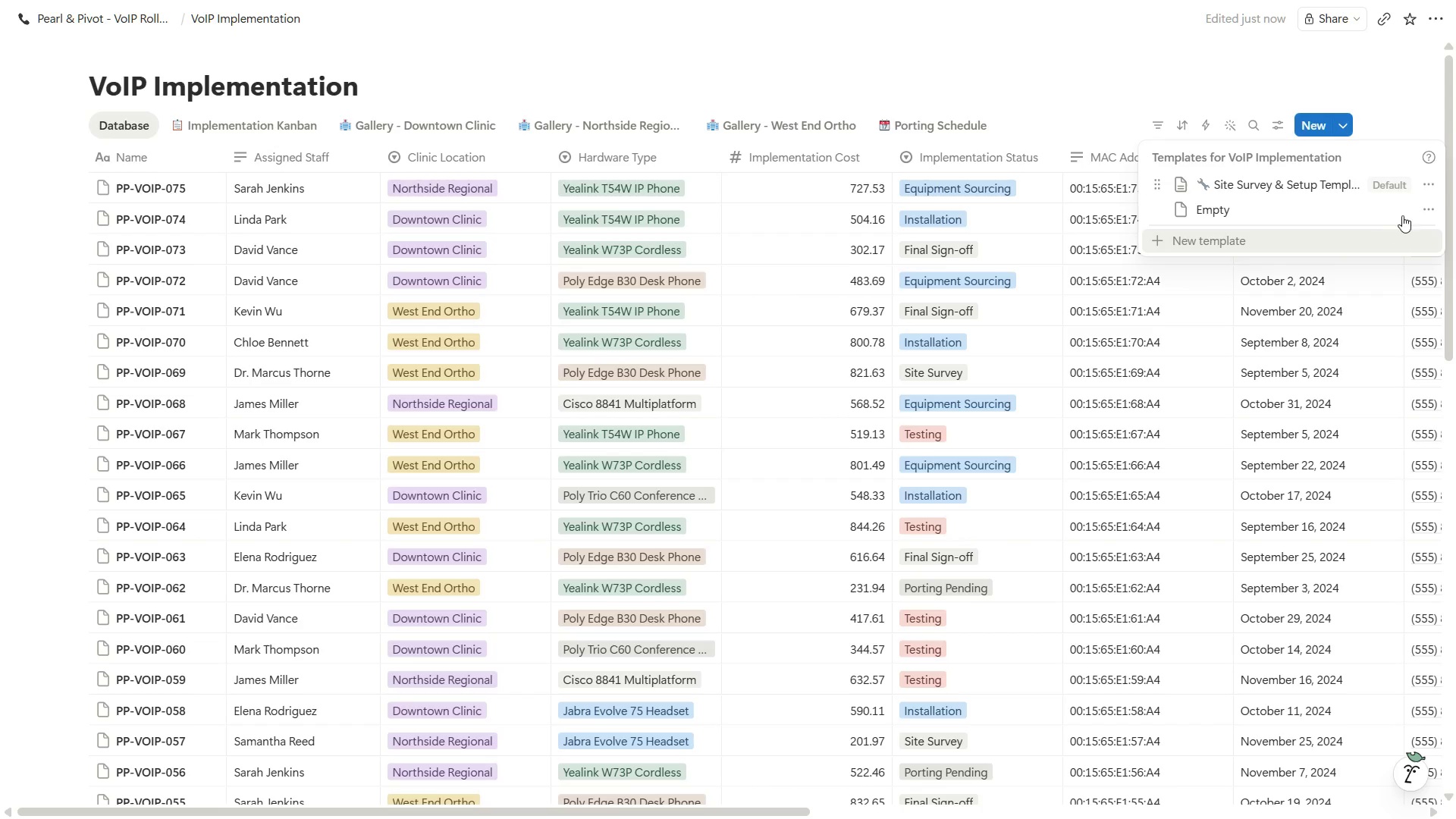 
left_click([1428, 214])
 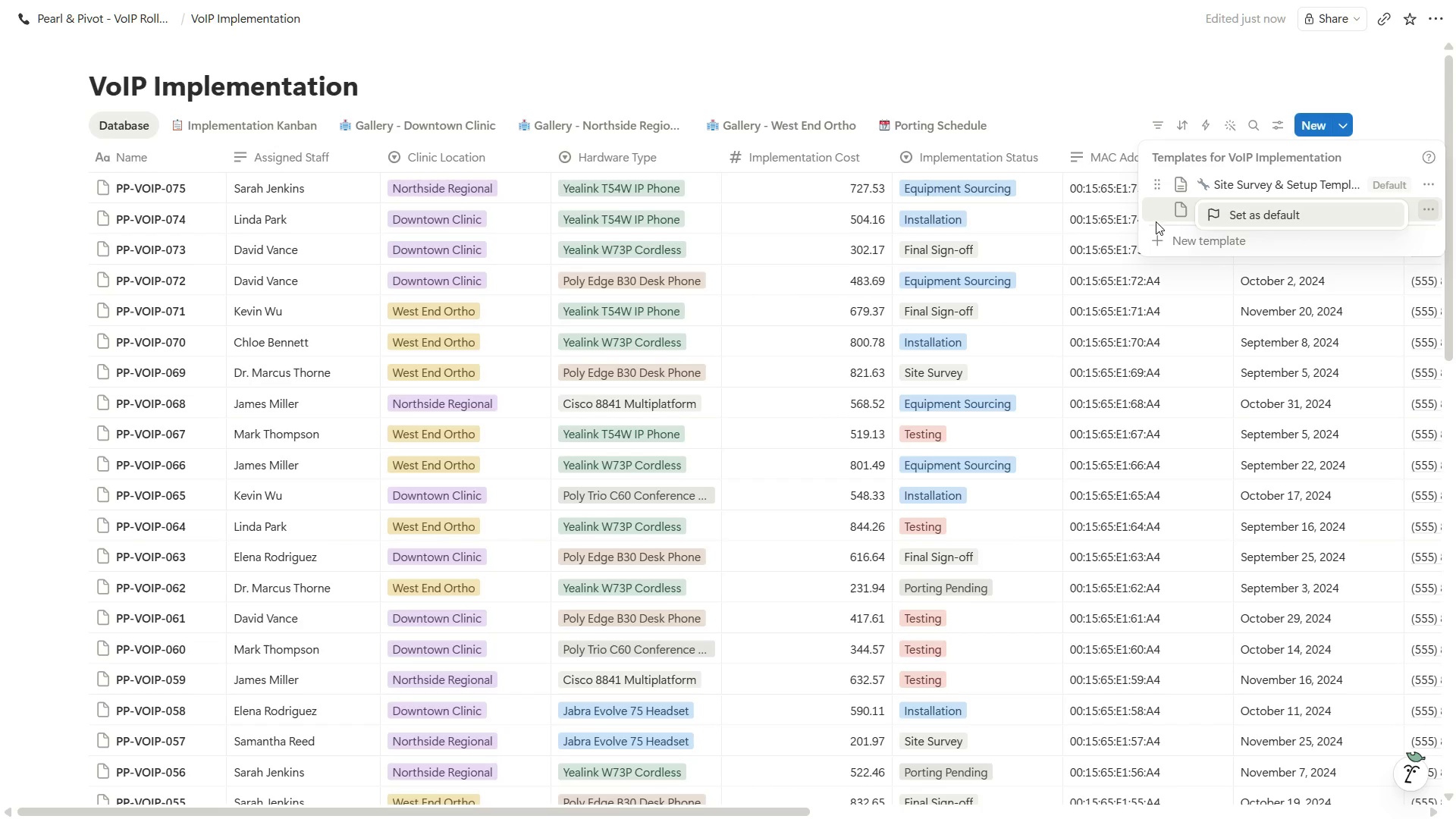 
left_click([1148, 69])
 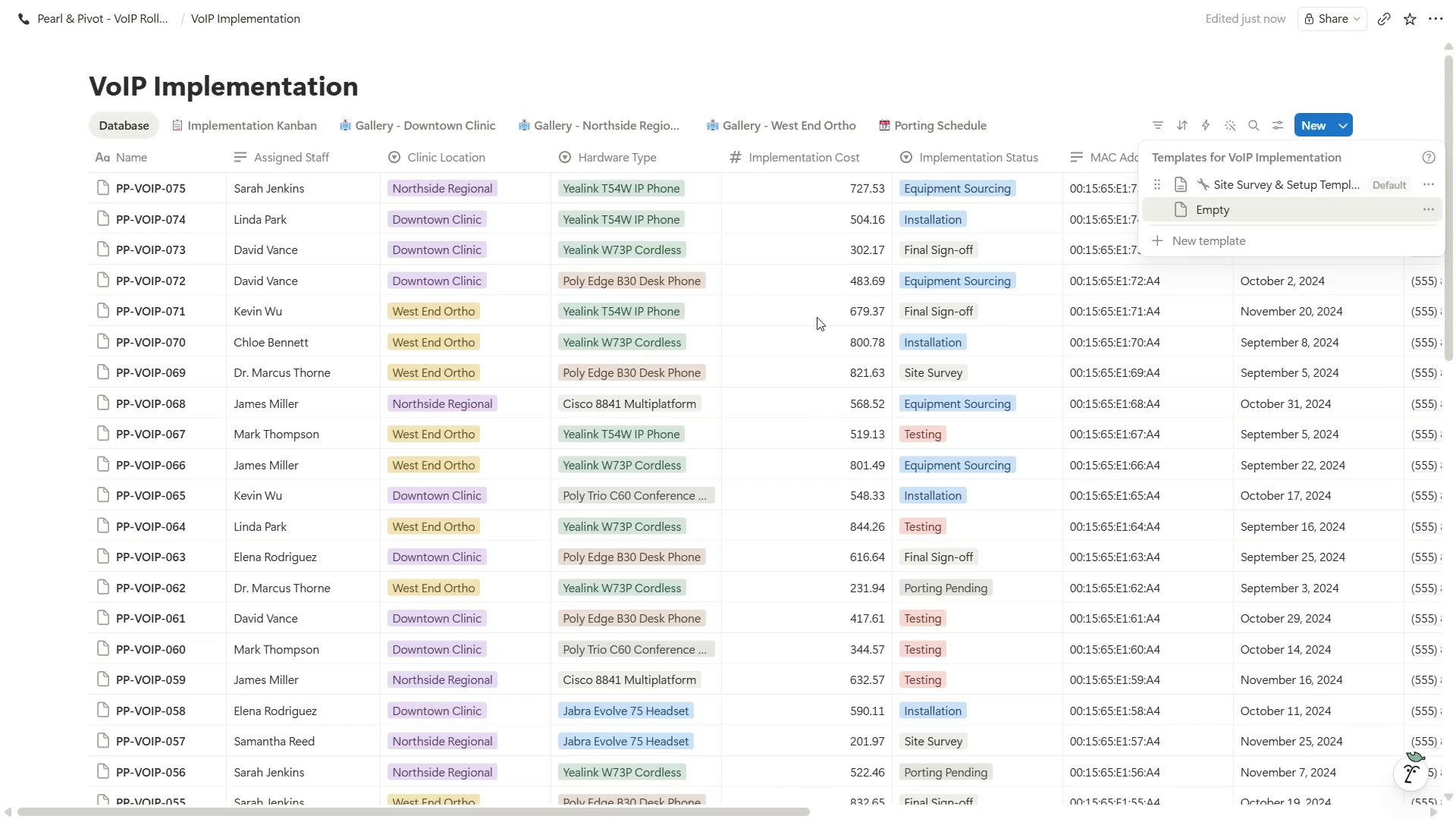 
scroll: coordinate [811, 340], scroll_direction: down, amount: 6.0
 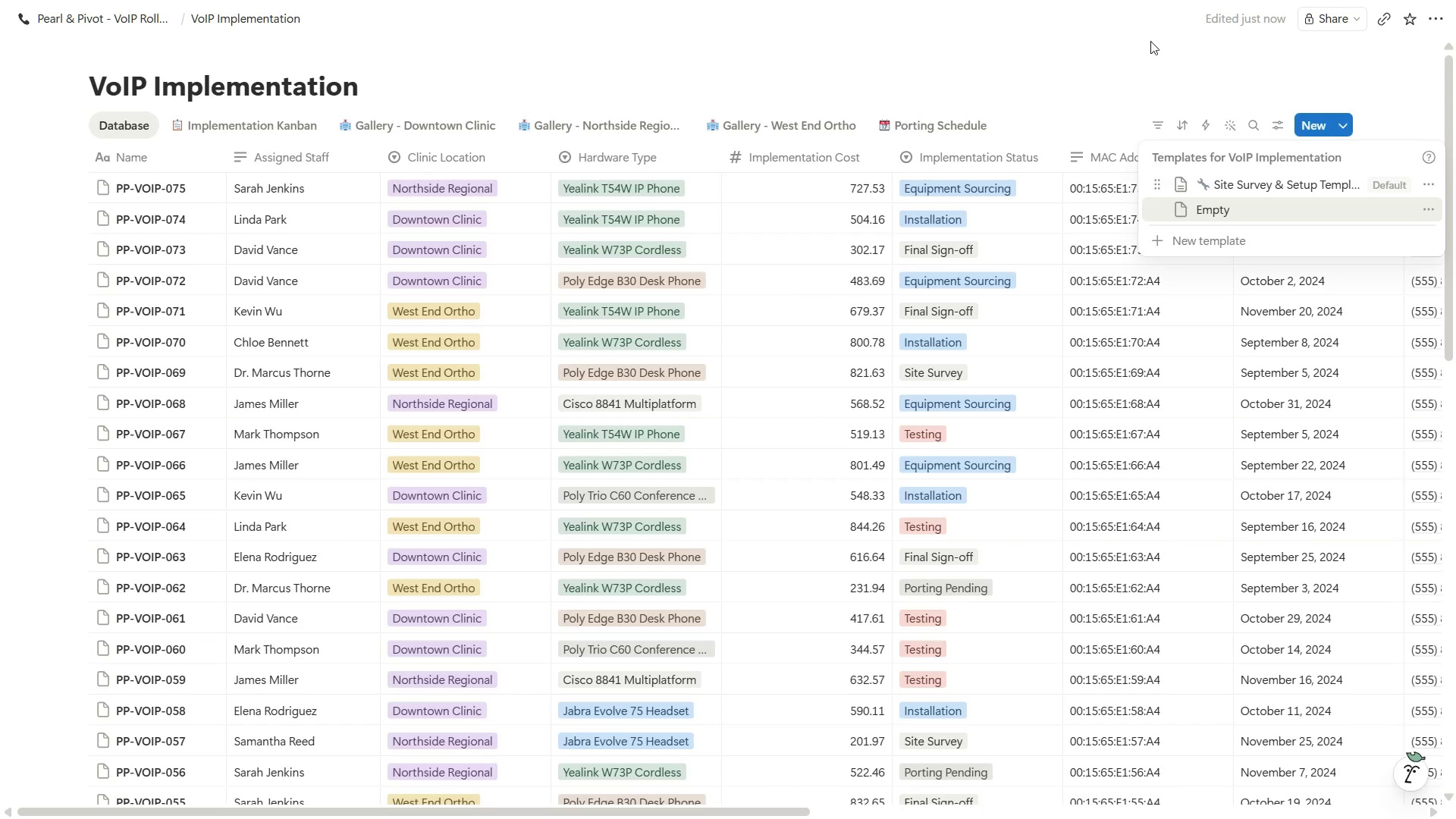 
left_click([1150, 36])
 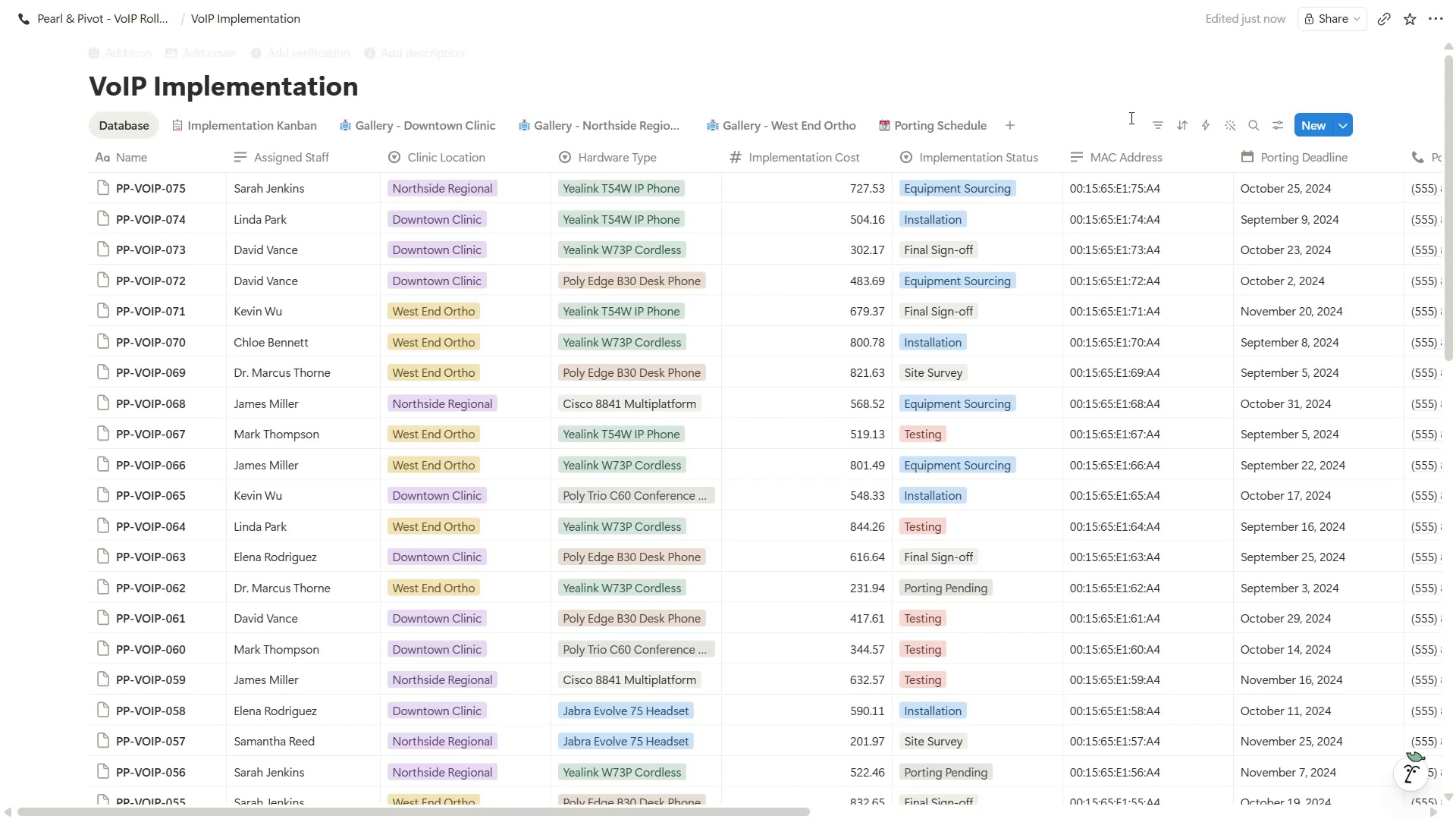 
scroll: coordinate [1059, 246], scroll_direction: down, amount: 22.0
 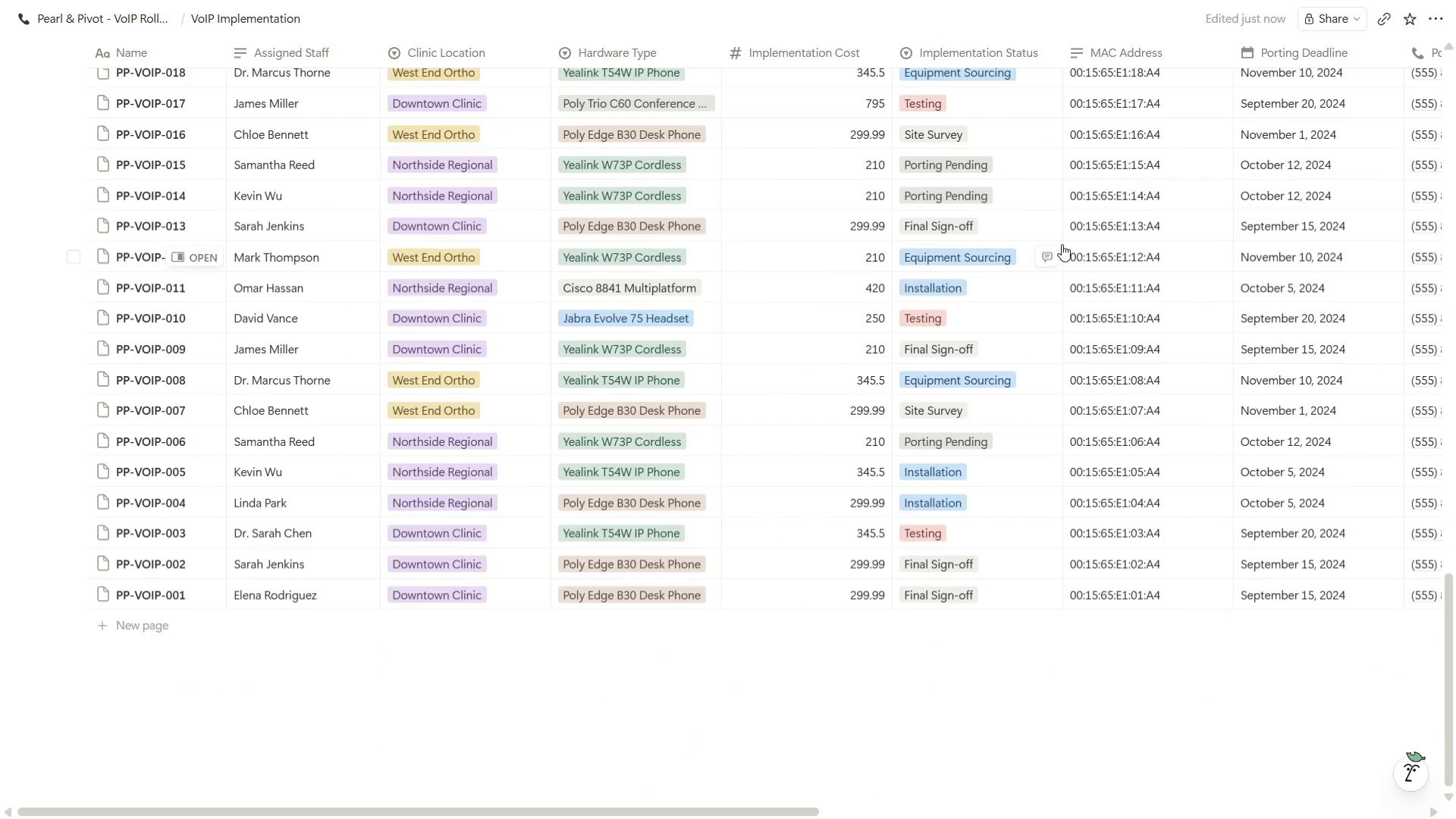 
scroll: coordinate [1075, 249], scroll_direction: up, amount: 24.0
 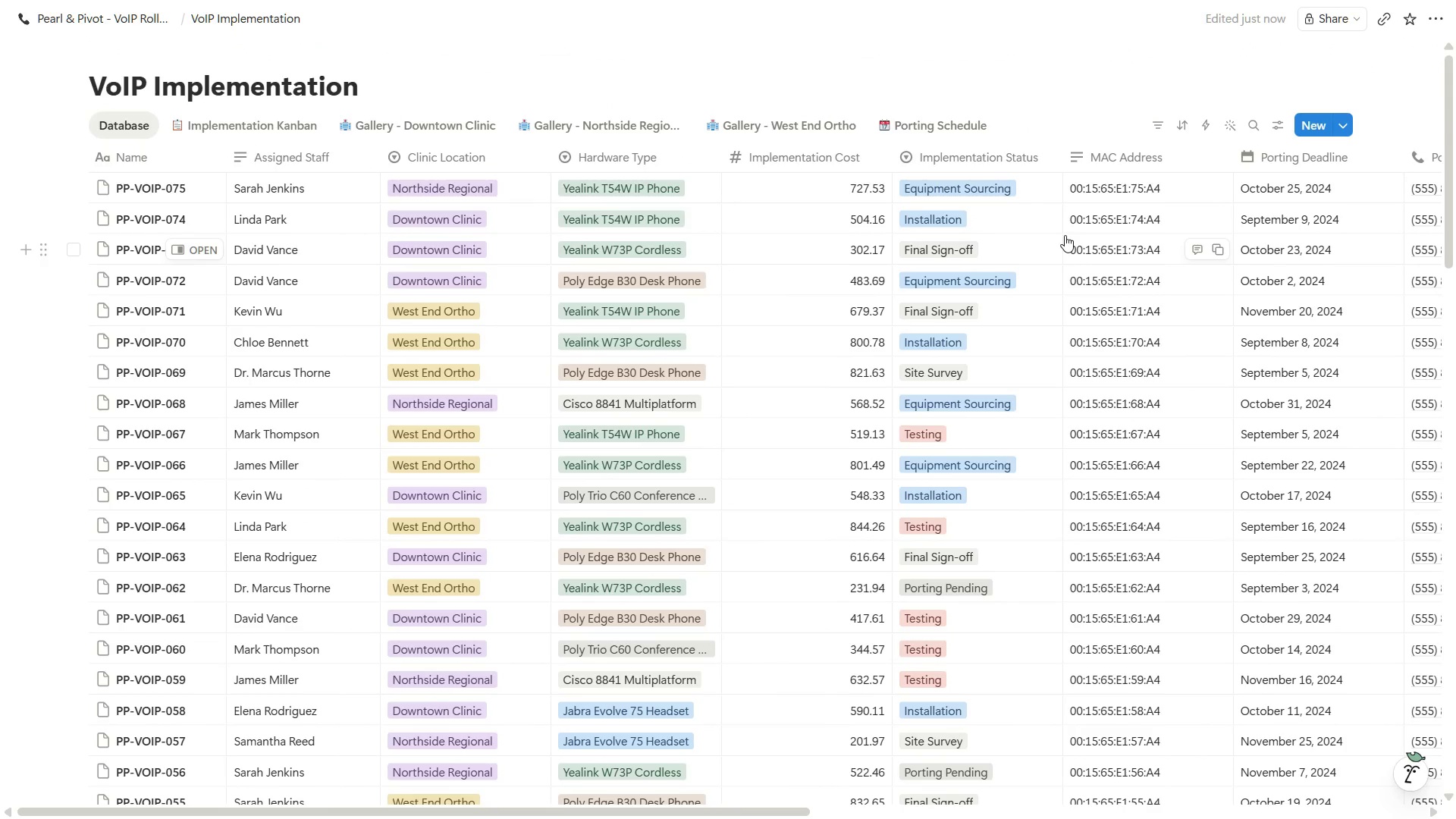 
wait(9.98)
 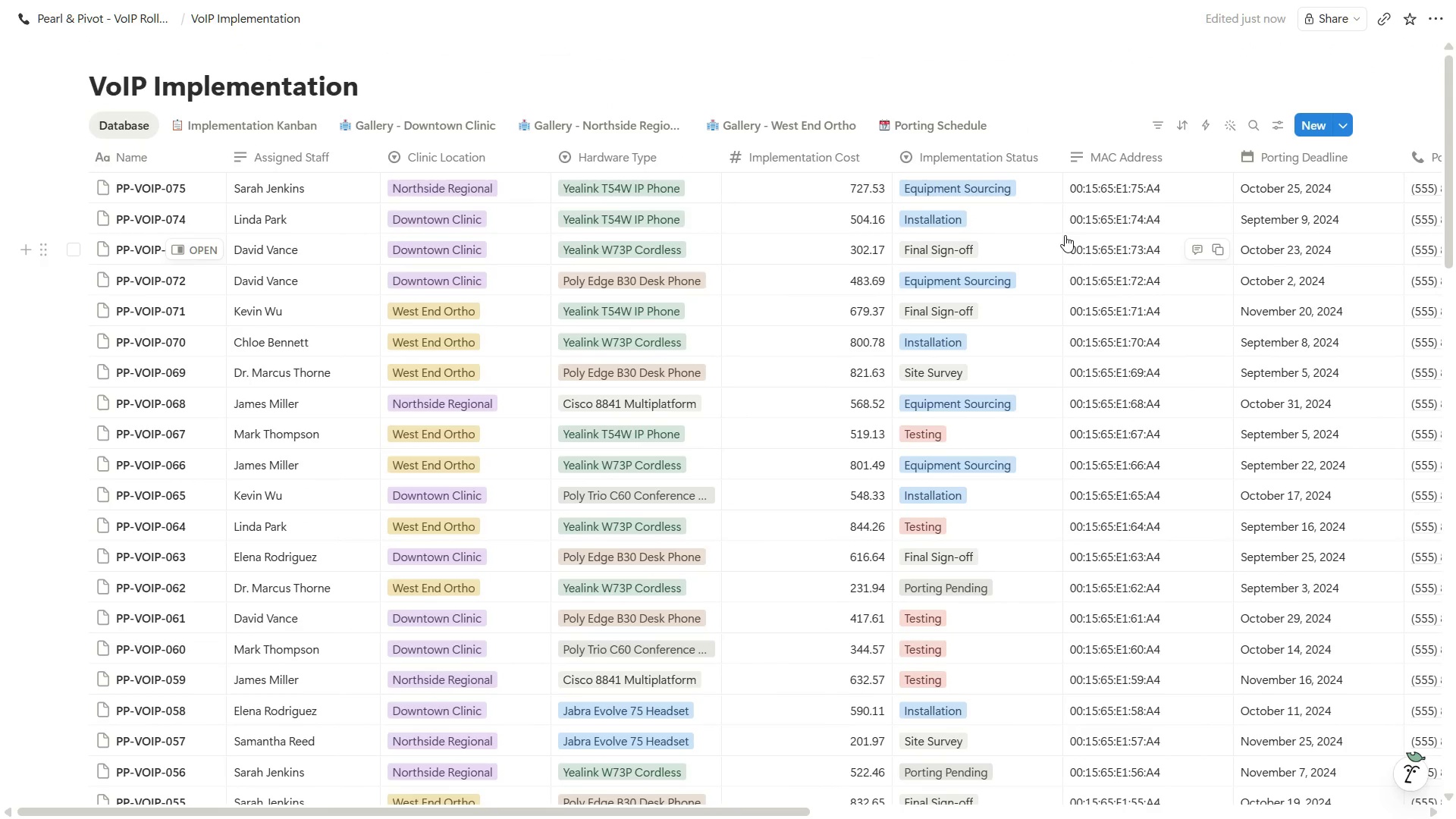 
scroll: coordinate [440, 219], scroll_direction: up, amount: 4.0
 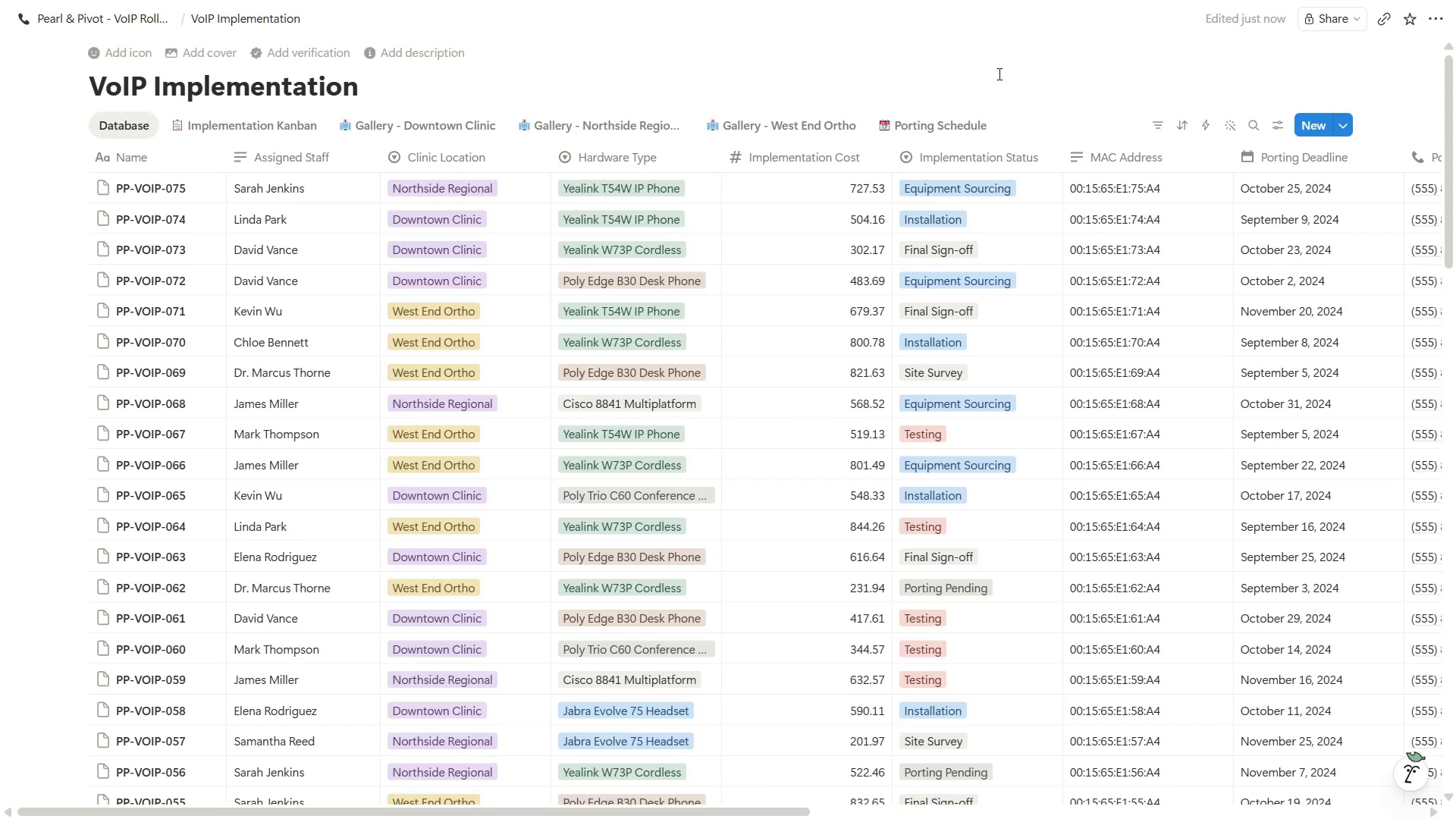 
left_click([998, 74])
 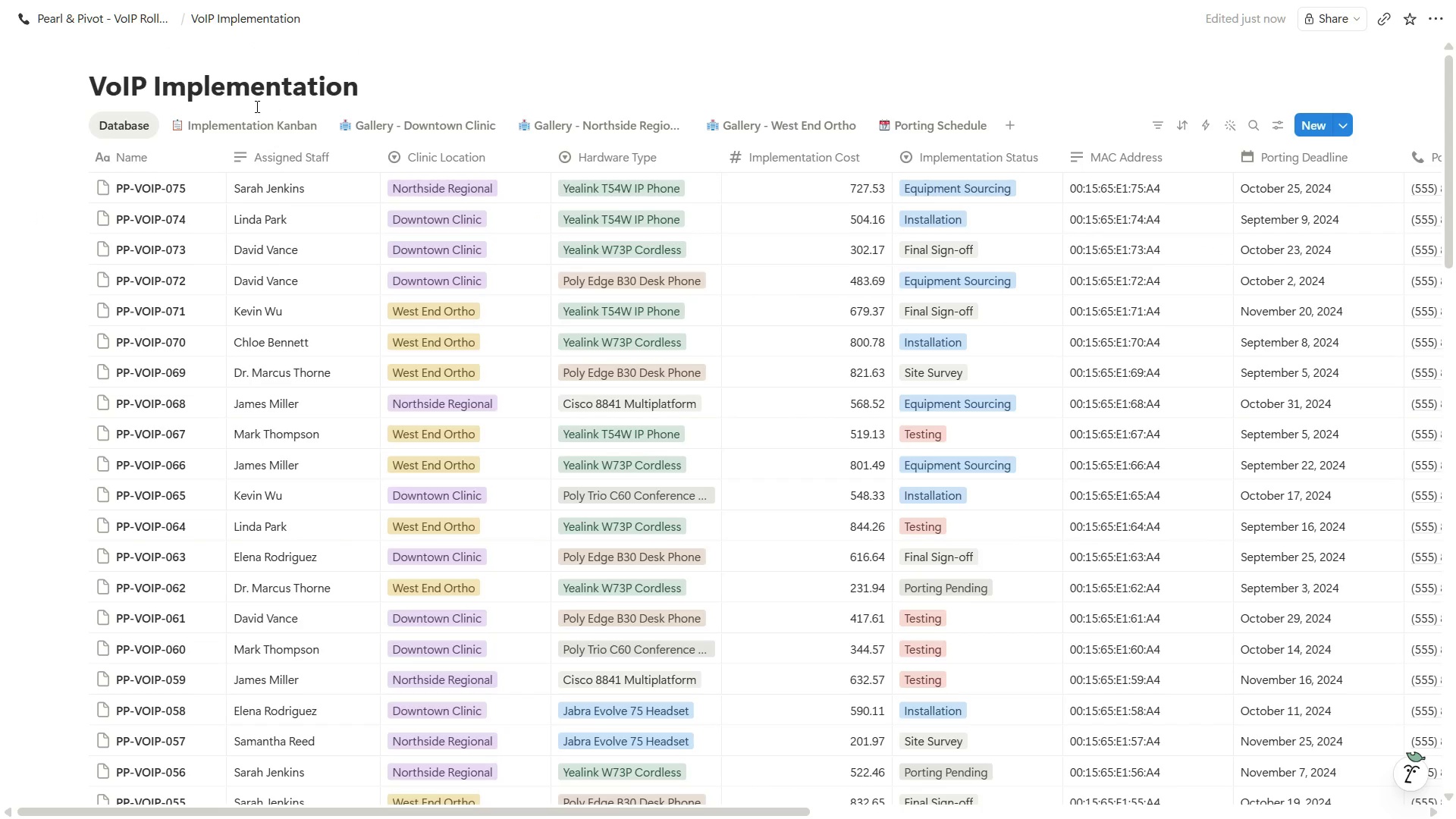 
scroll: coordinate [256, 105], scroll_direction: up, amount: 2.0
 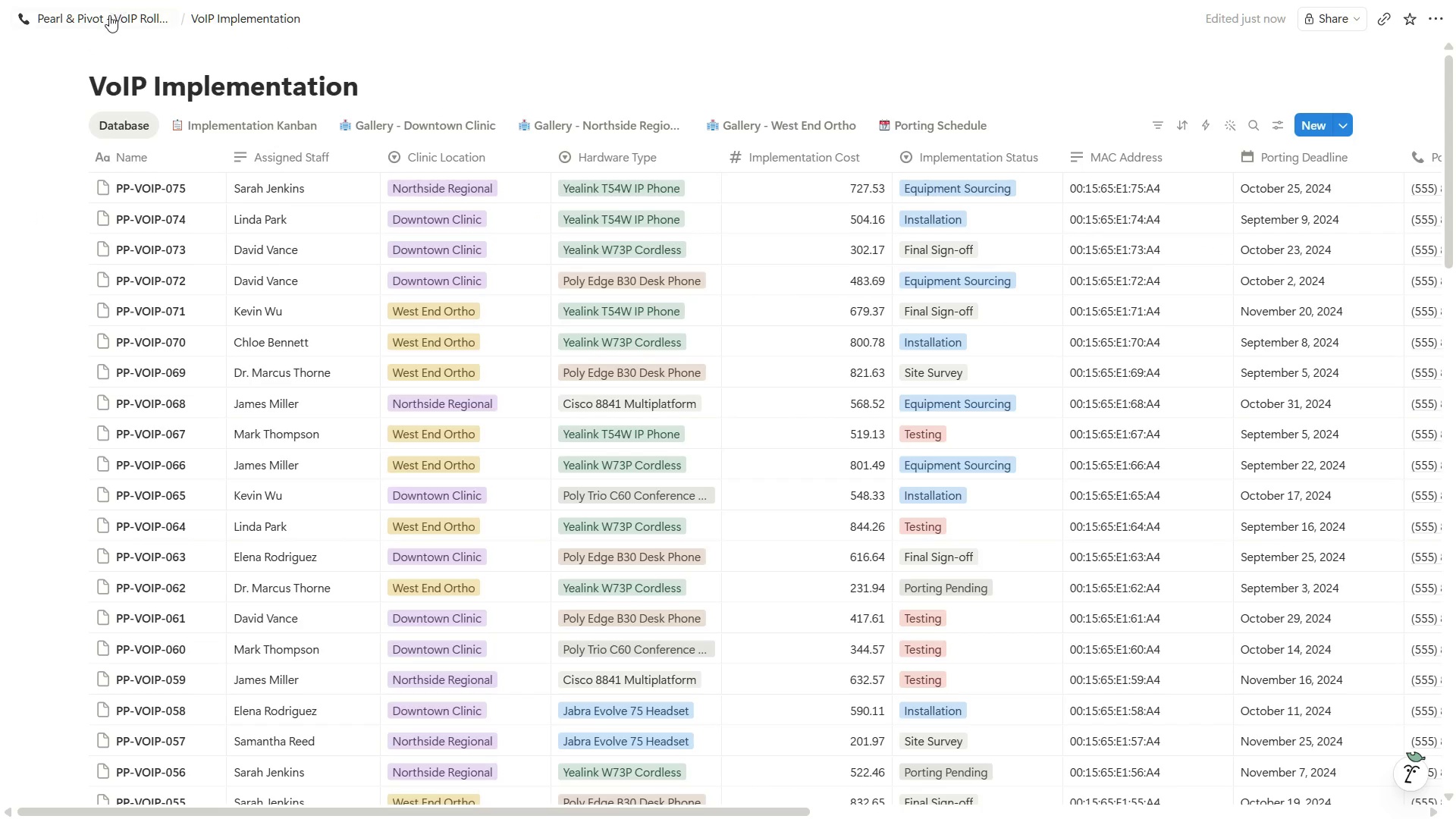 
left_click([108, 16])
 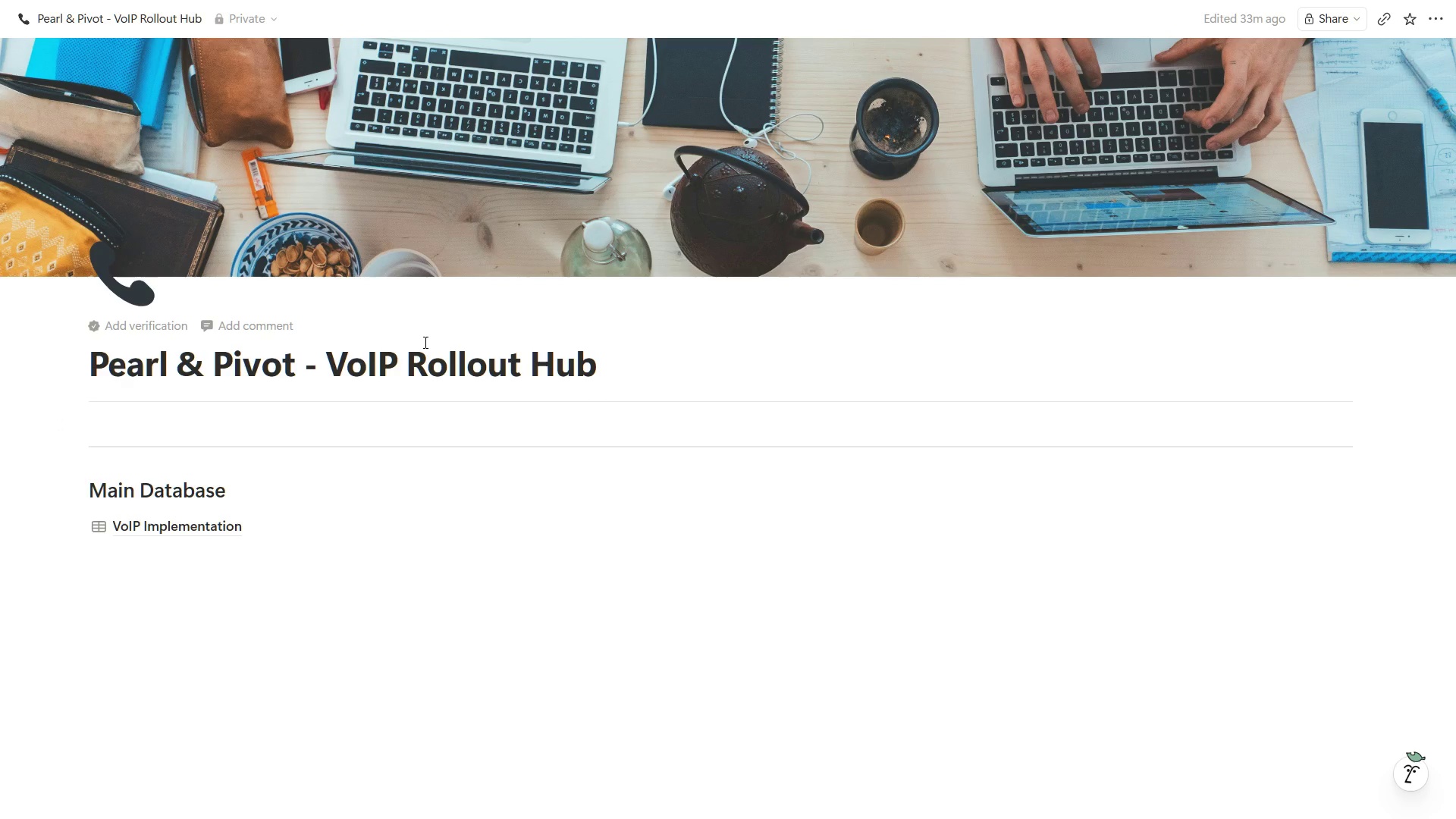 
wait(7.81)
 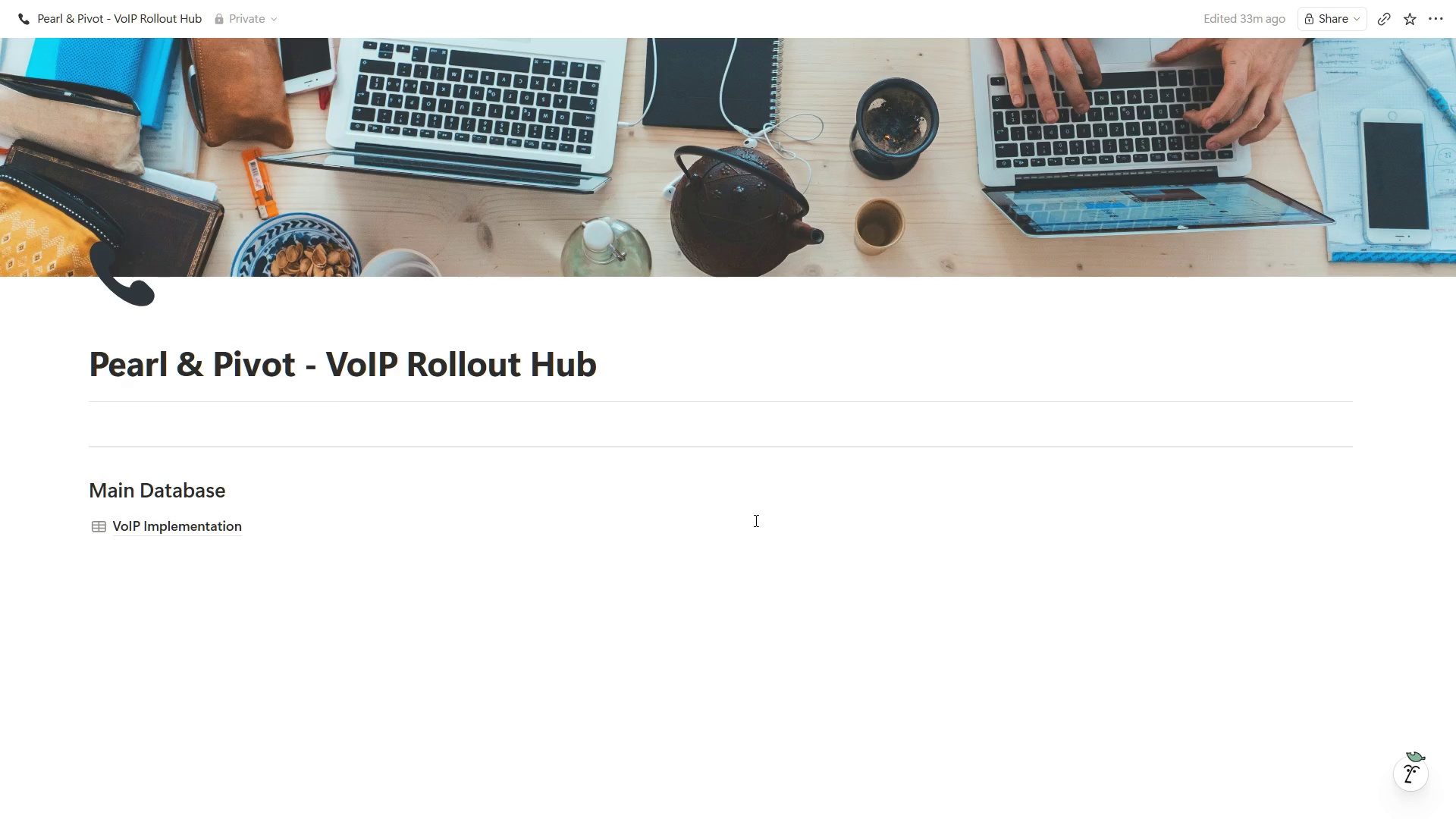 
left_click([223, 546])
 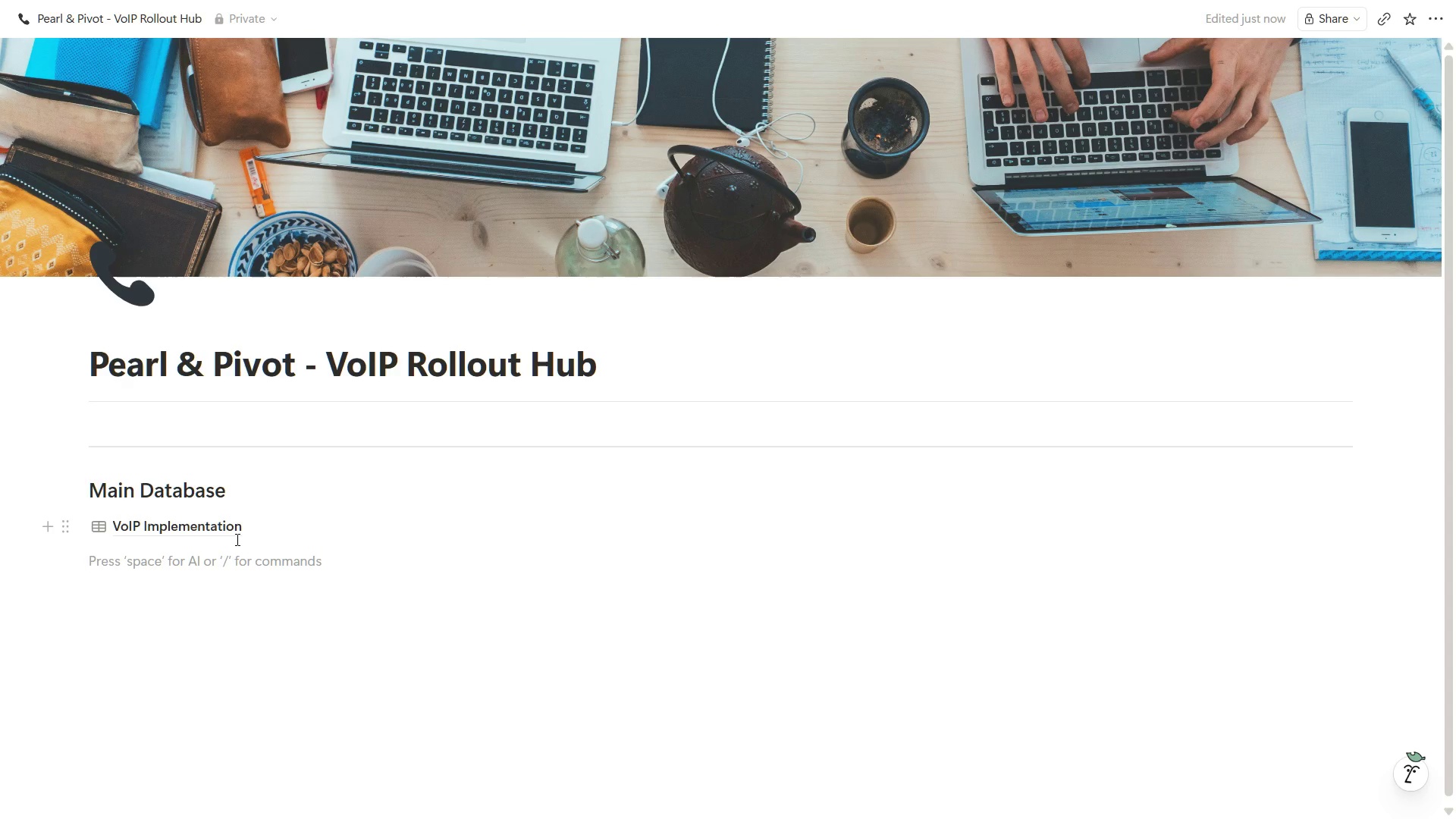 
wait(19.64)
 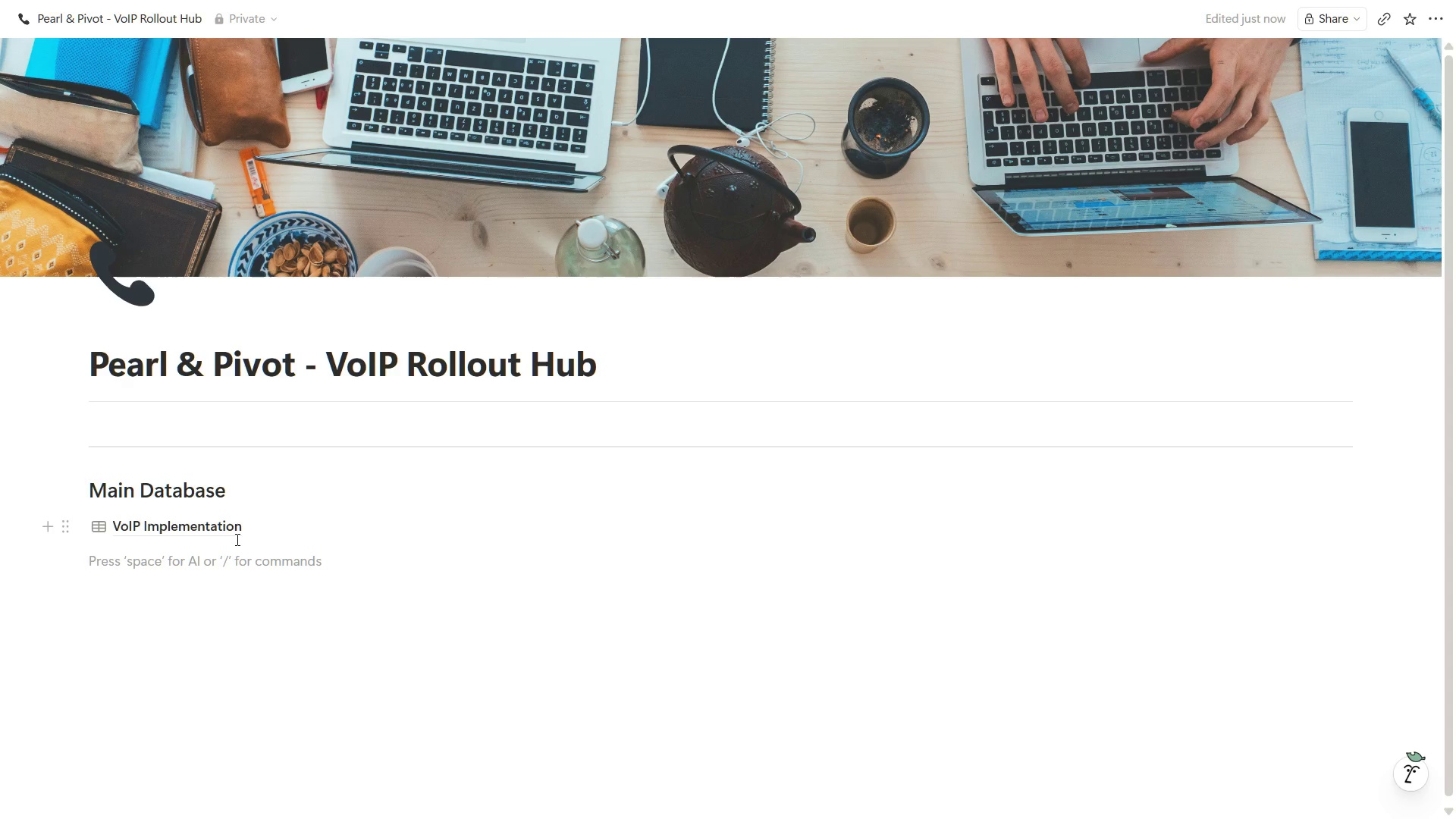 
type(/page)
 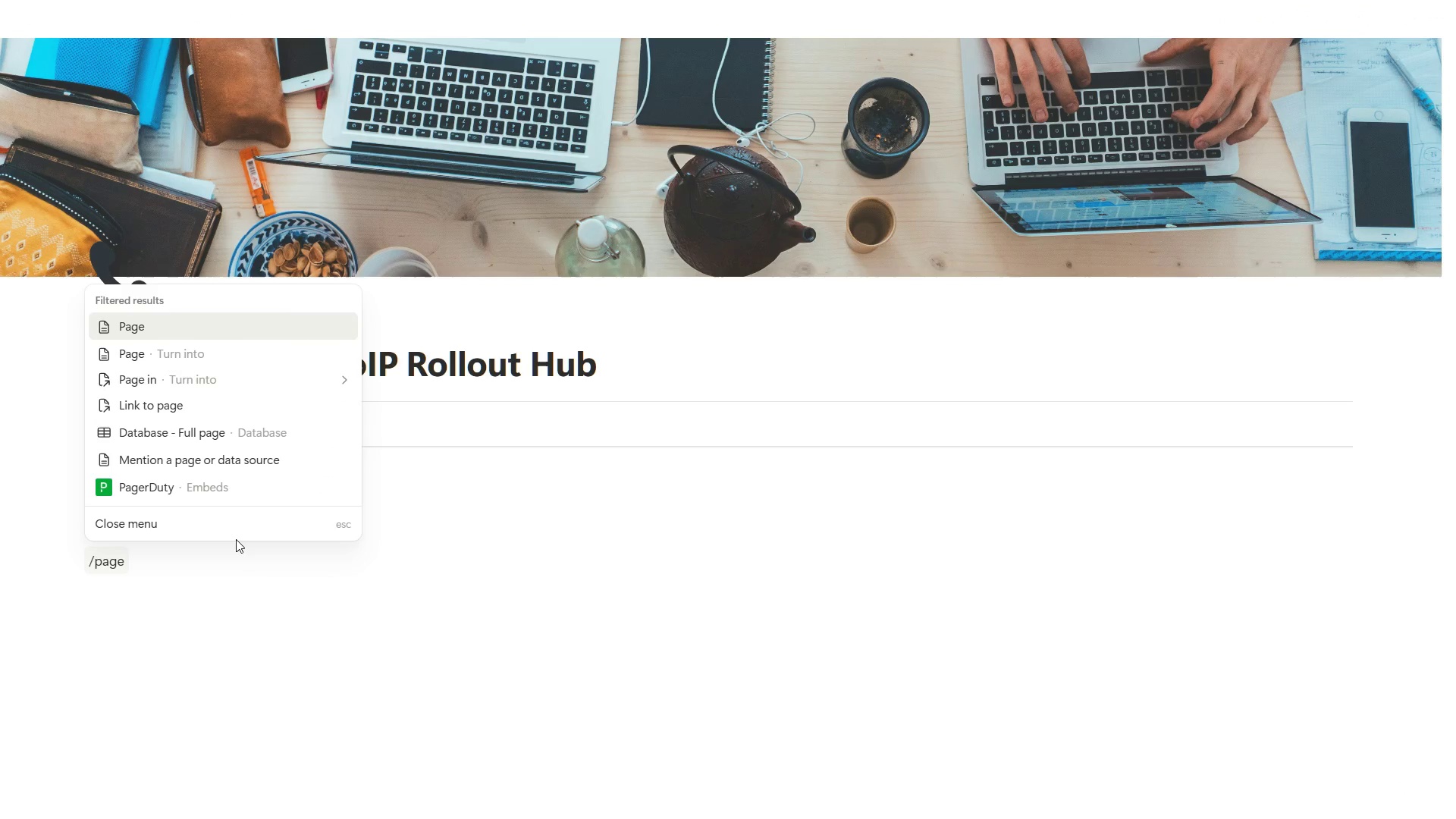 
key(ArrowDown)
 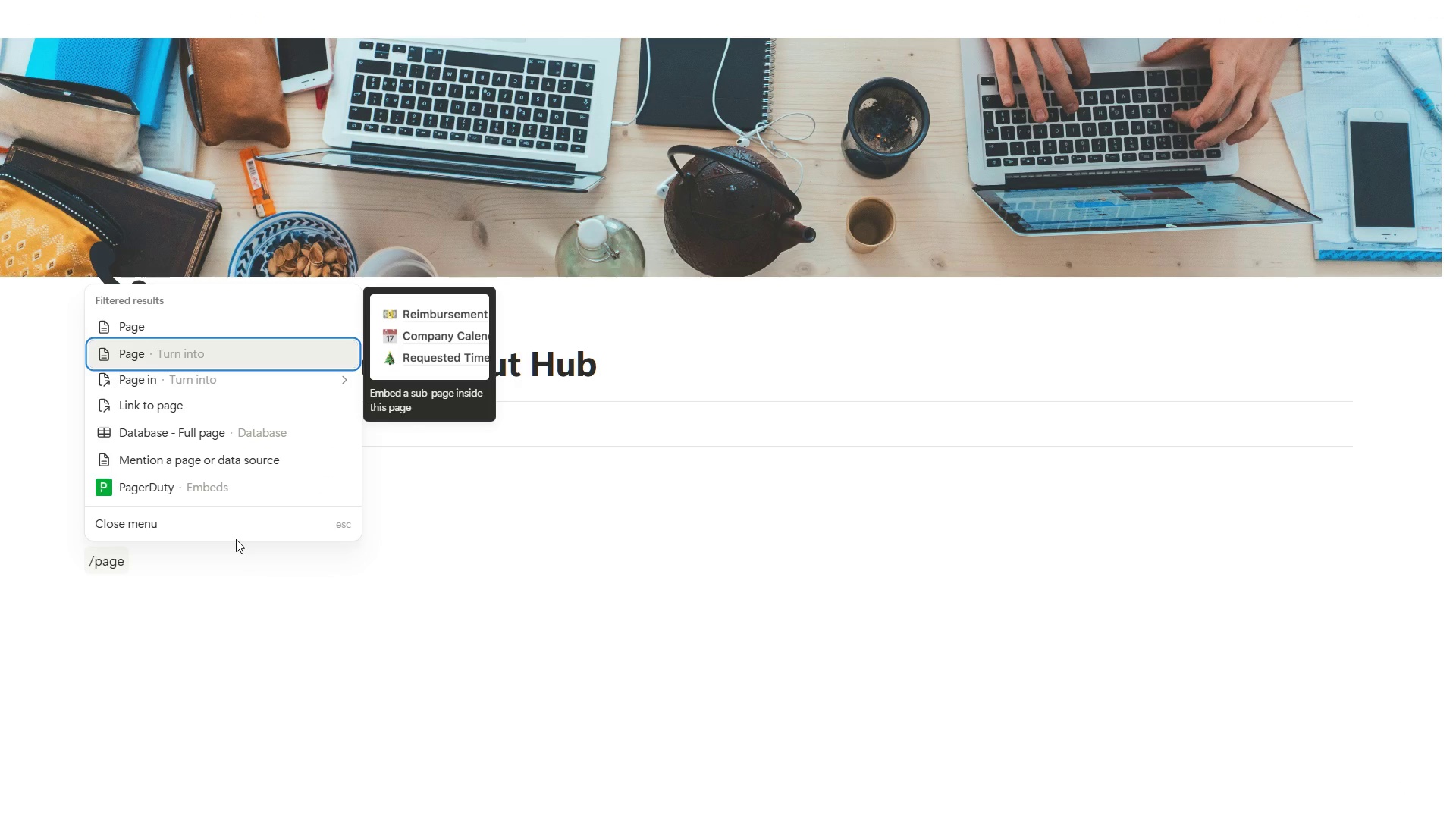 
key(ArrowDown)
 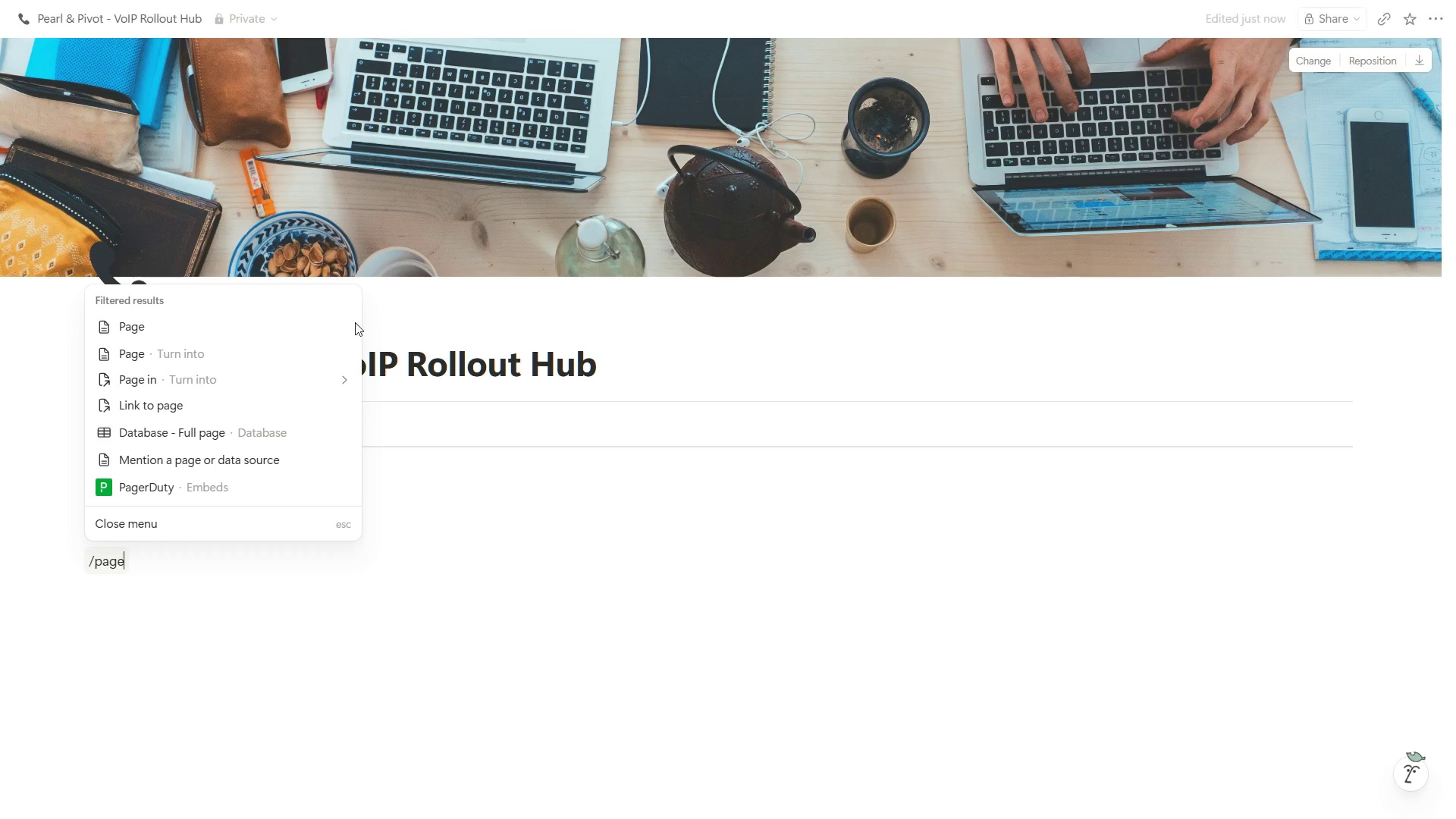 
mouse_move([325, 385])
 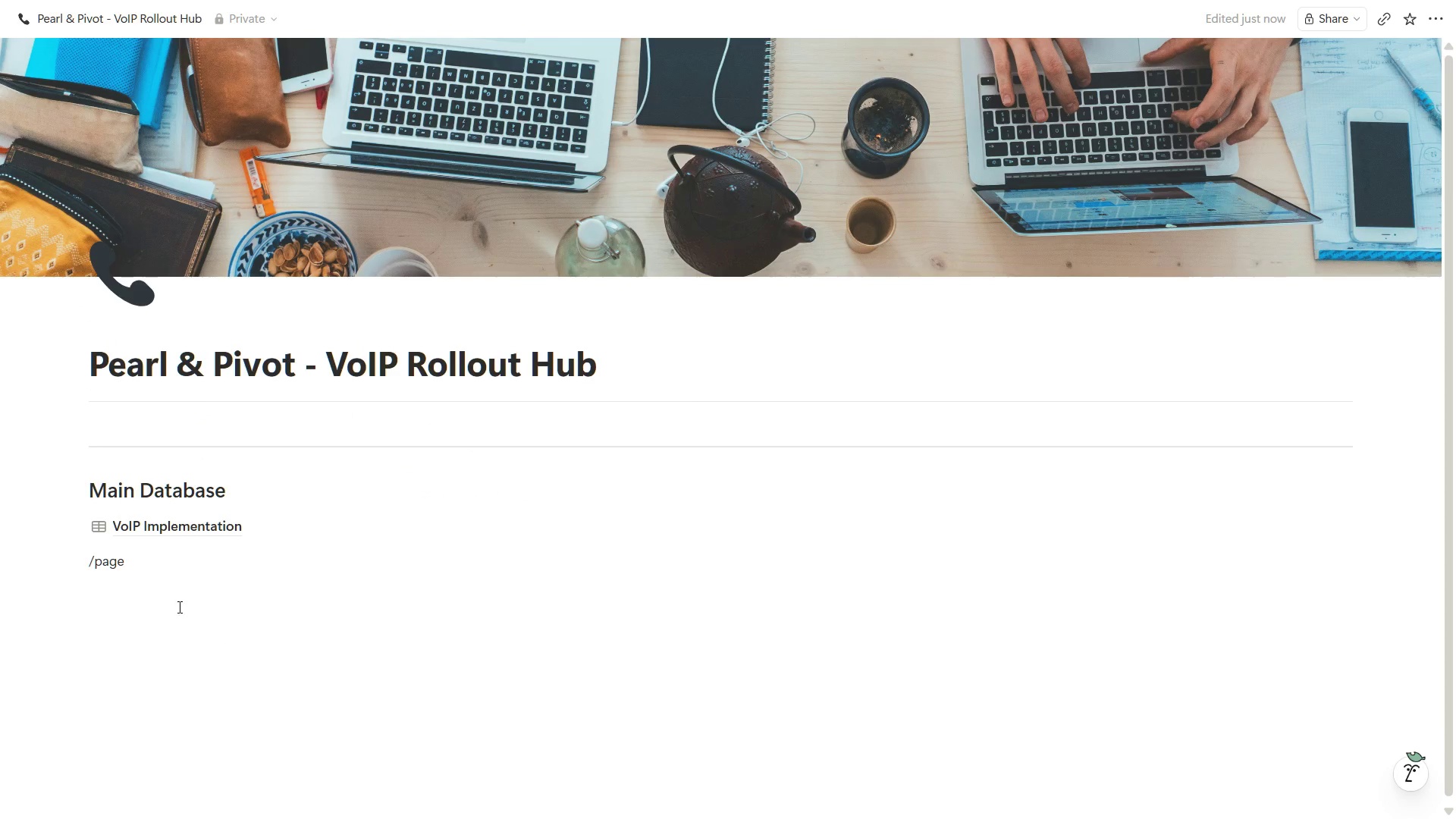 
left_click([162, 559])
 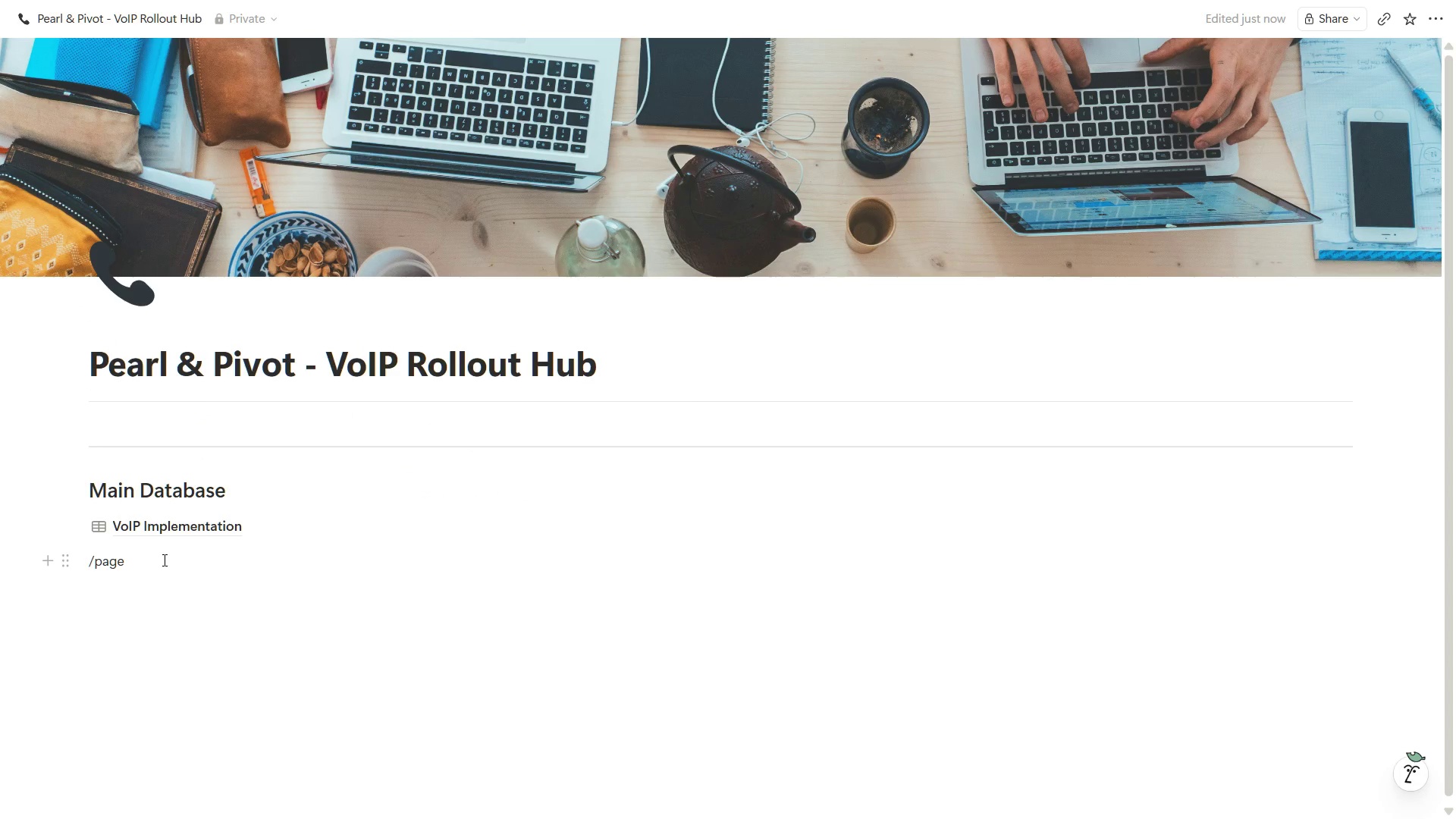 
key(Backspace)
key(Backspace)
key(Backspace)
key(Backspace)
key(Backspace)
type(/page)
 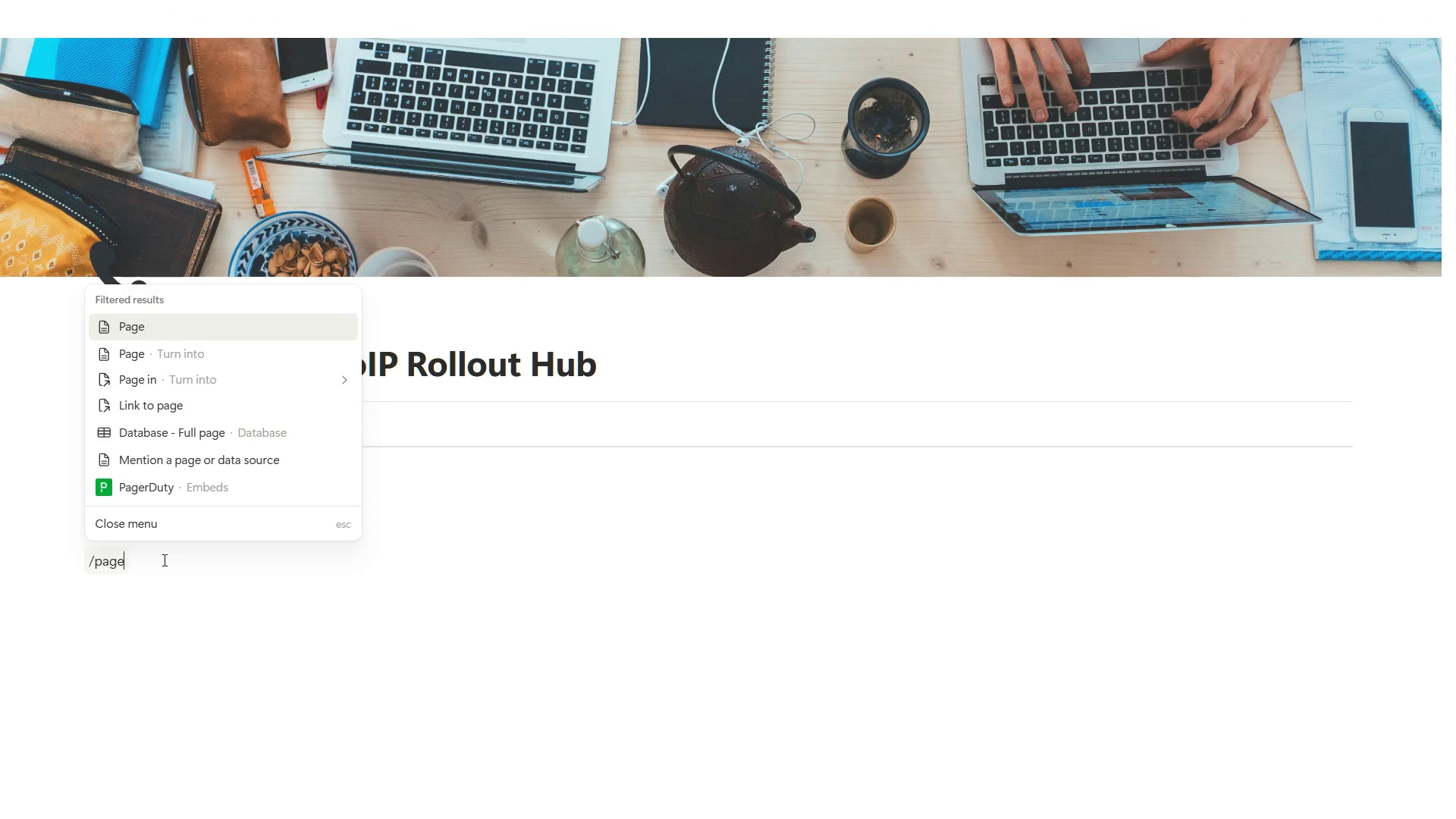 
key(Enter)
 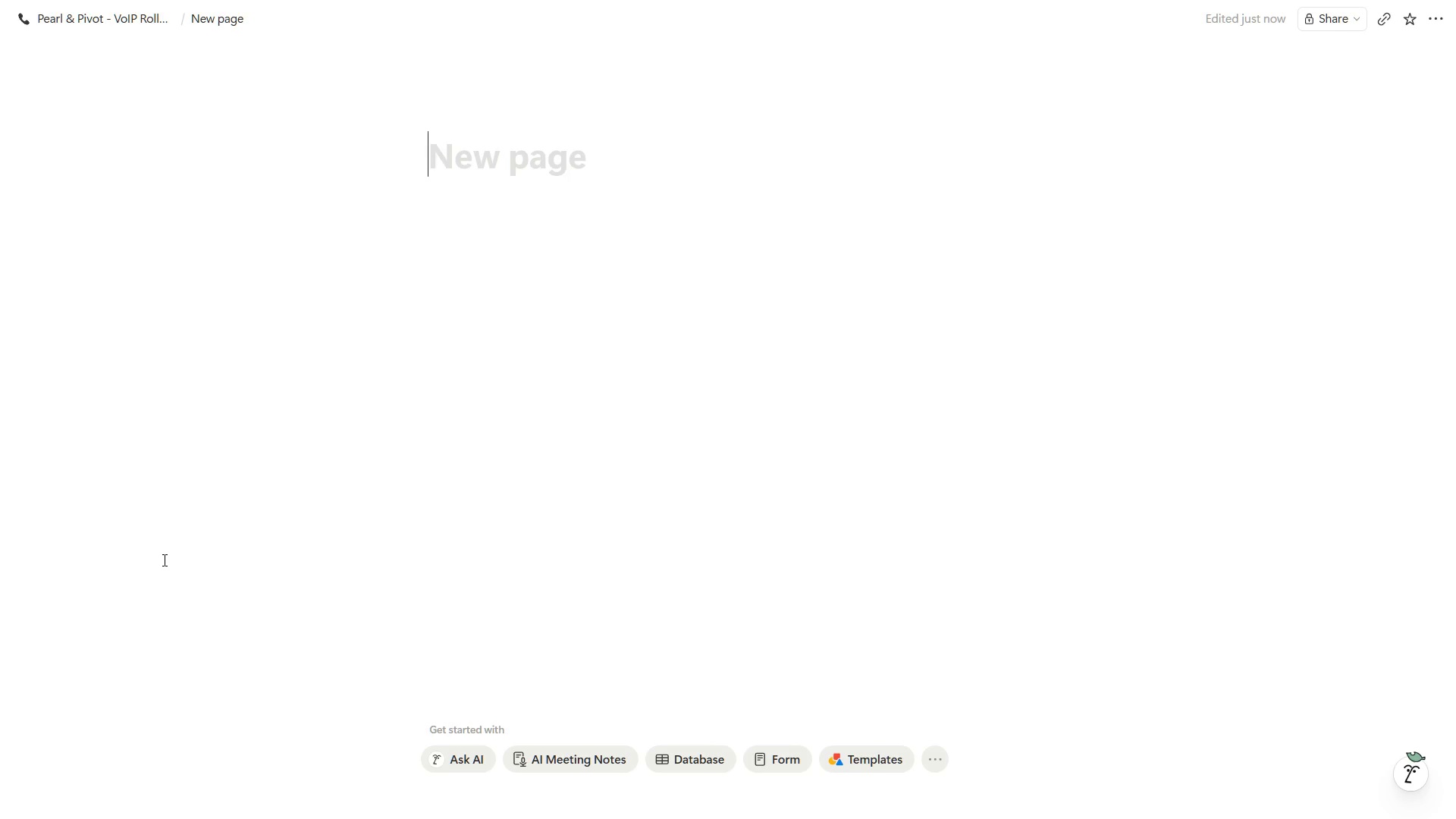 
wait(10.78)
 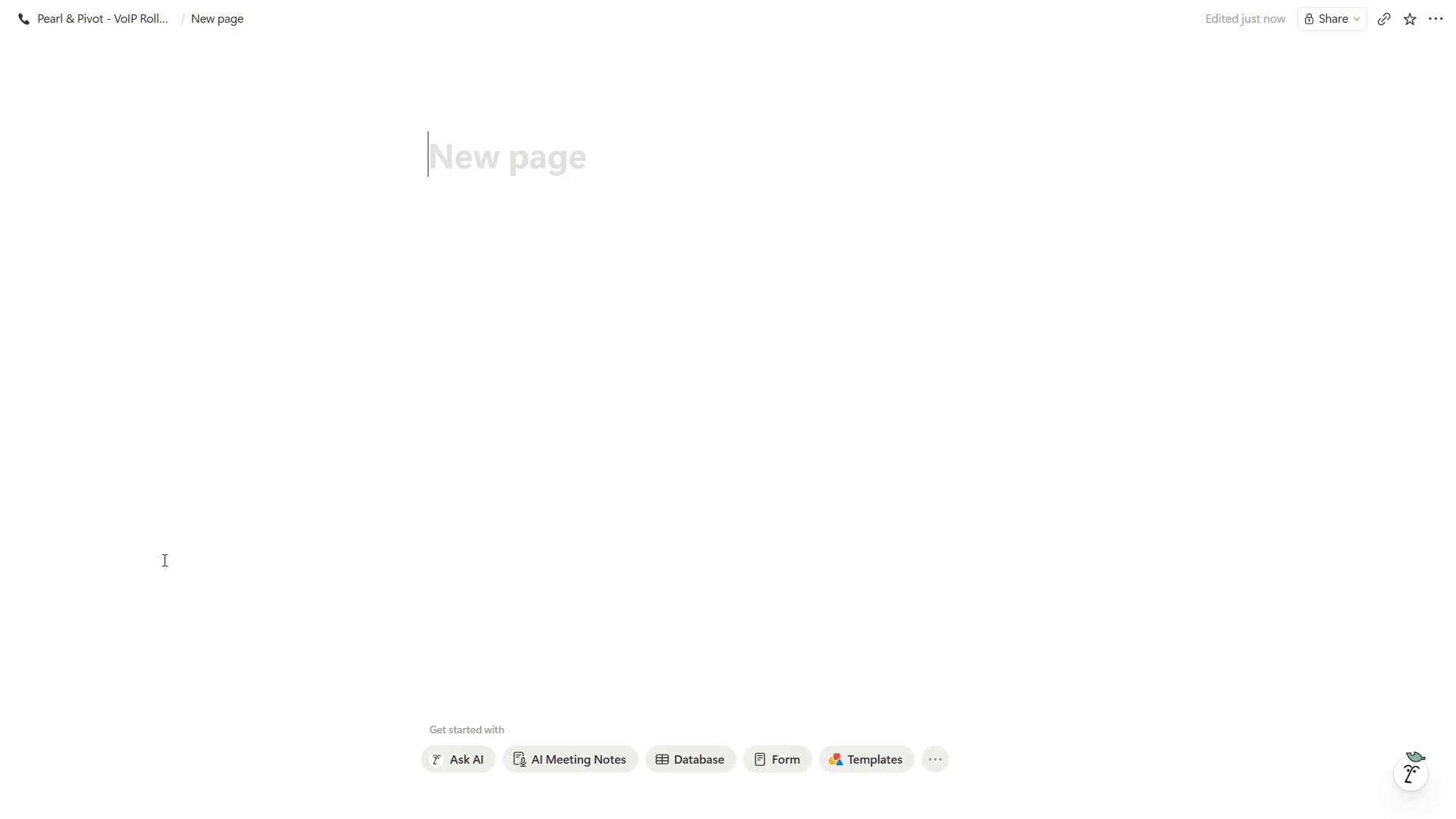 
key(Meta+MetaLeft)
 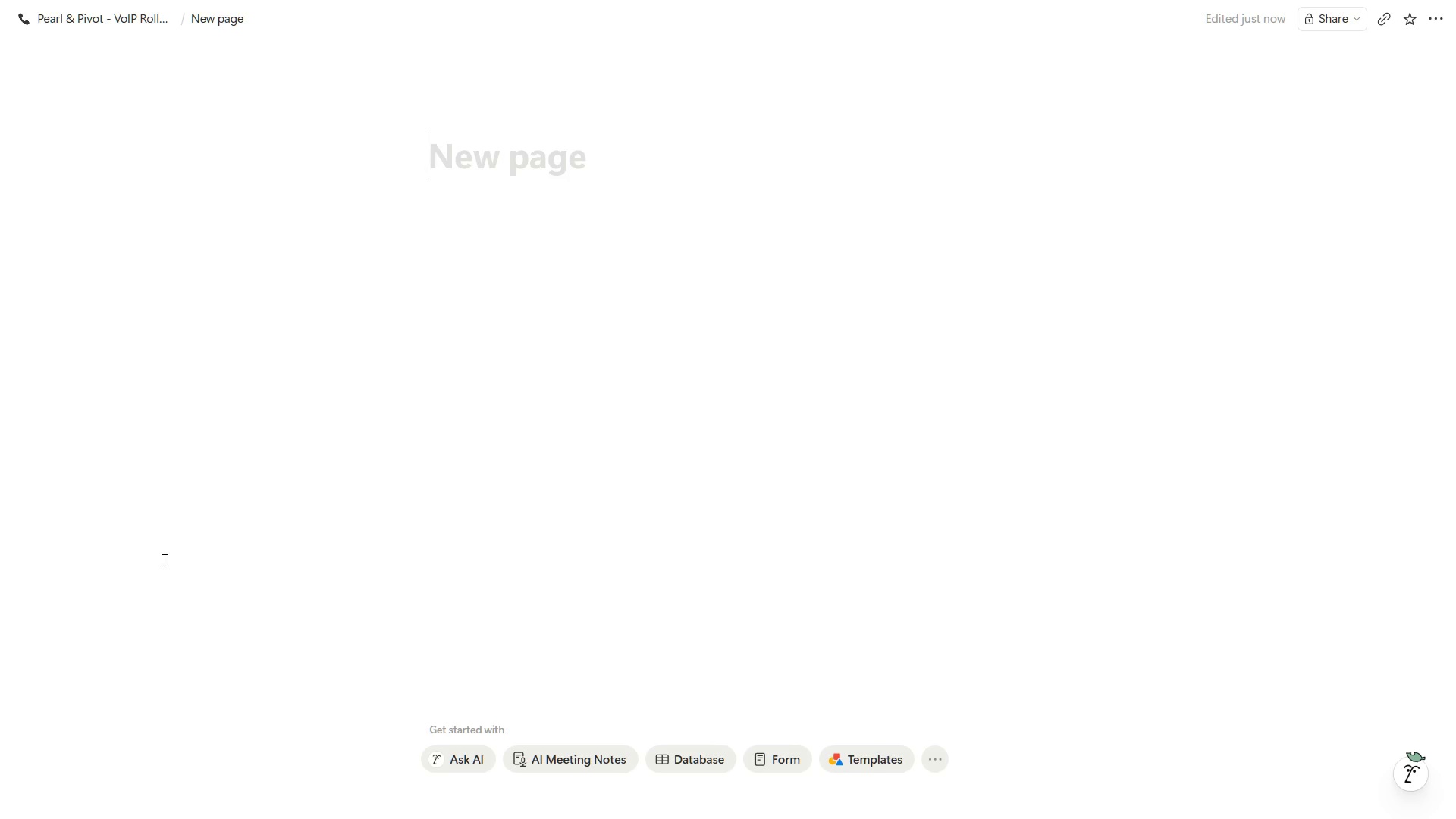 
key(Meta+Period)
 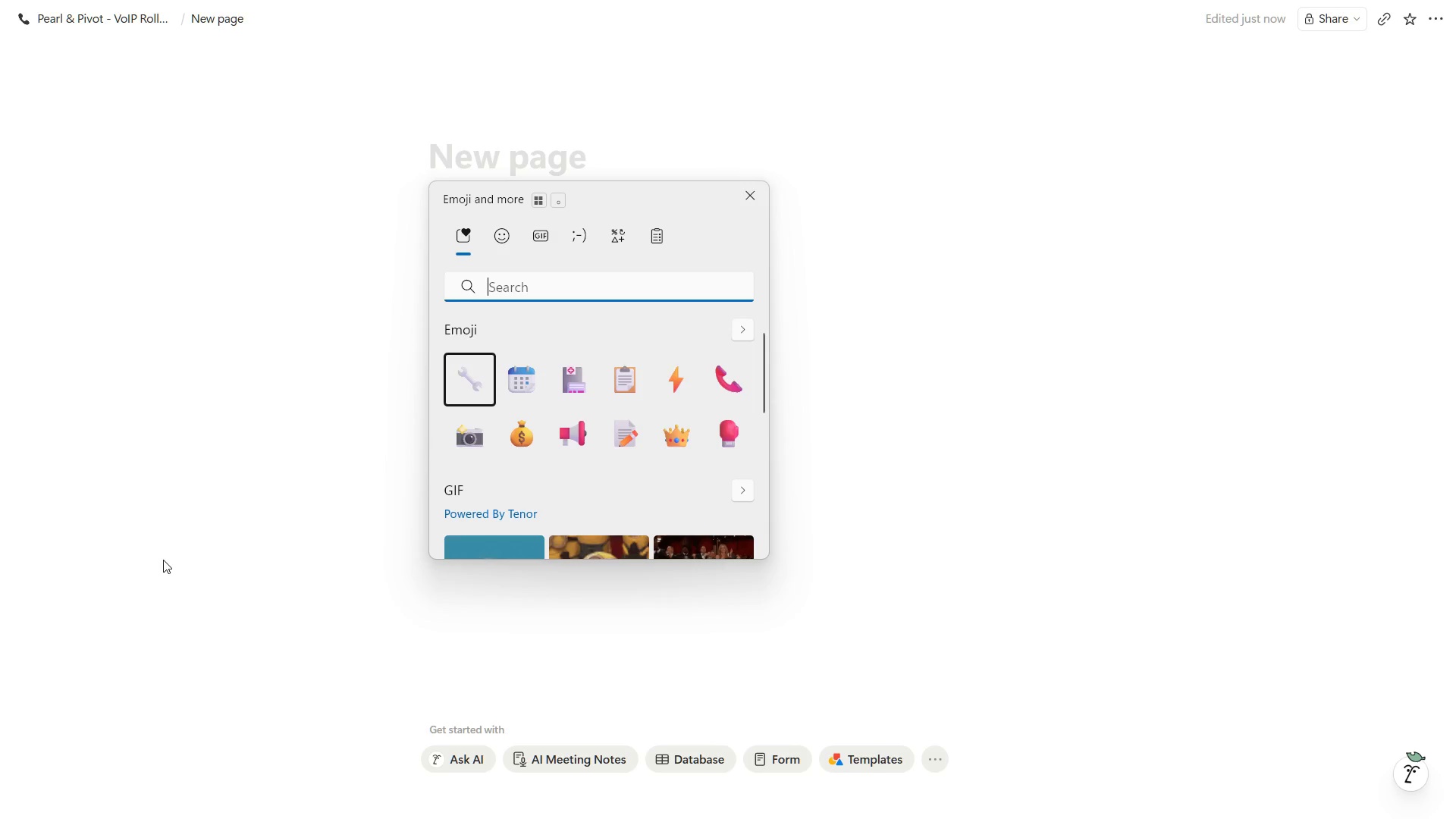 
type(planner)
 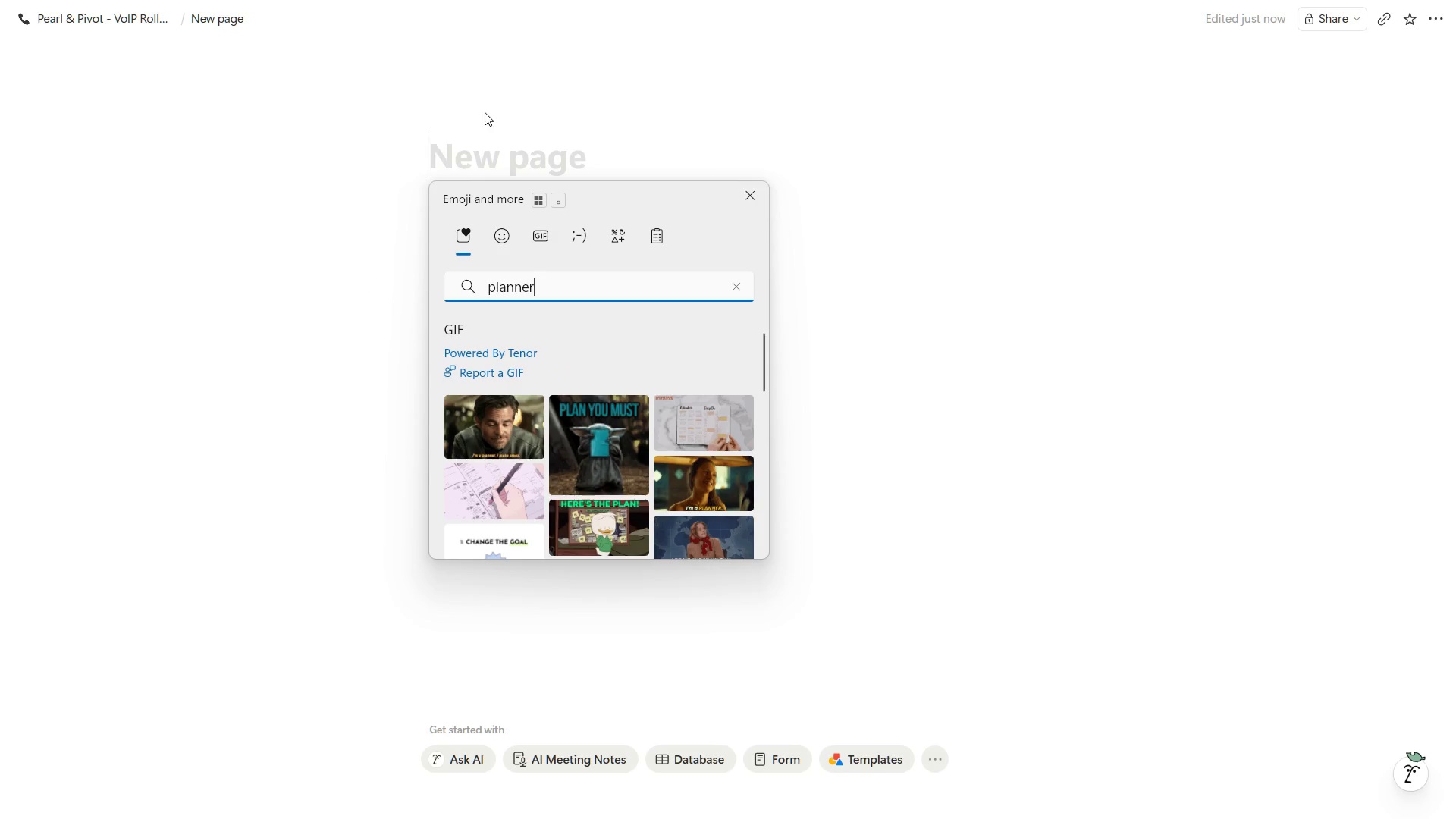 
left_click([496, 239])
 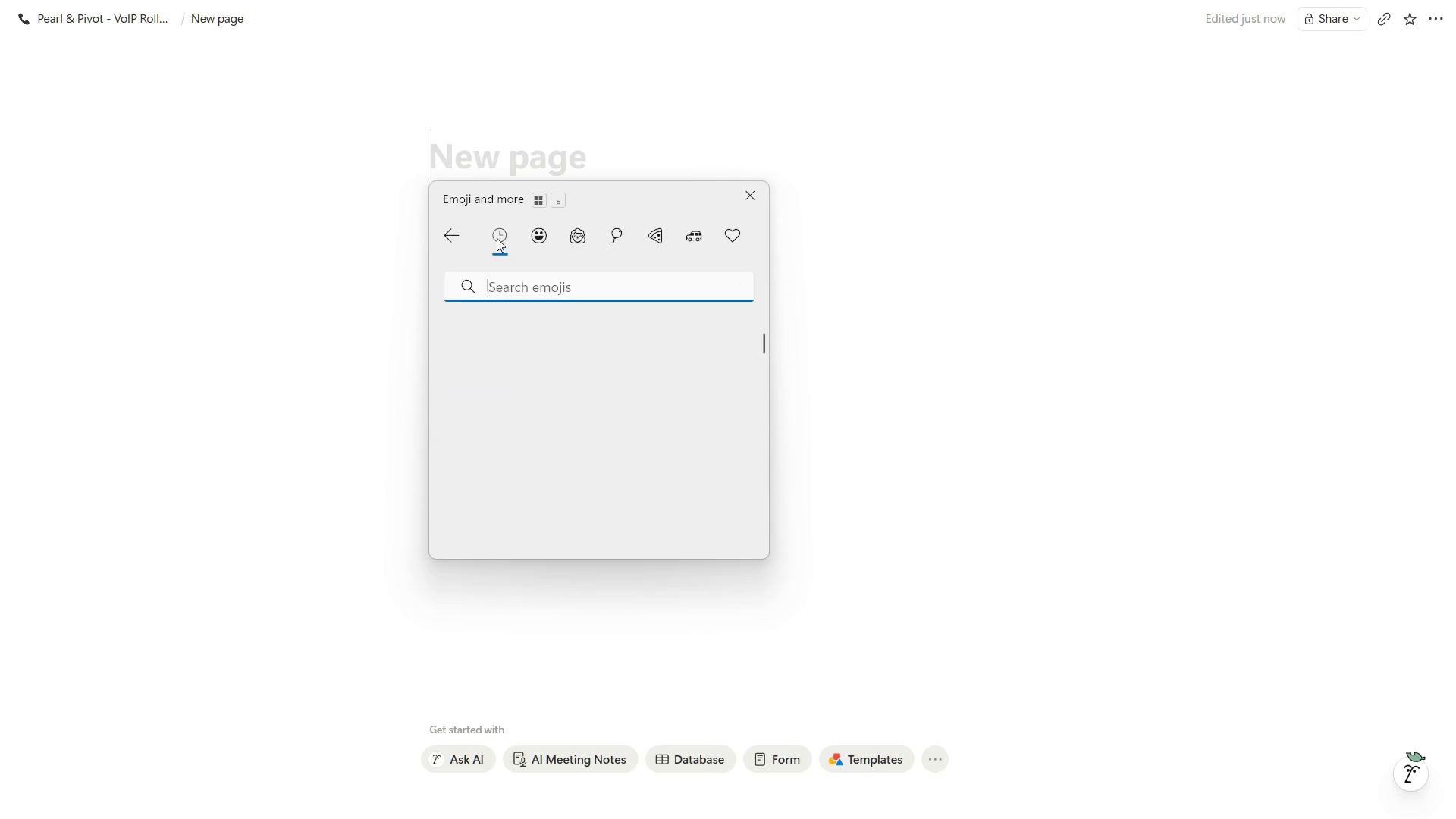 
mouse_move([500, 262])
 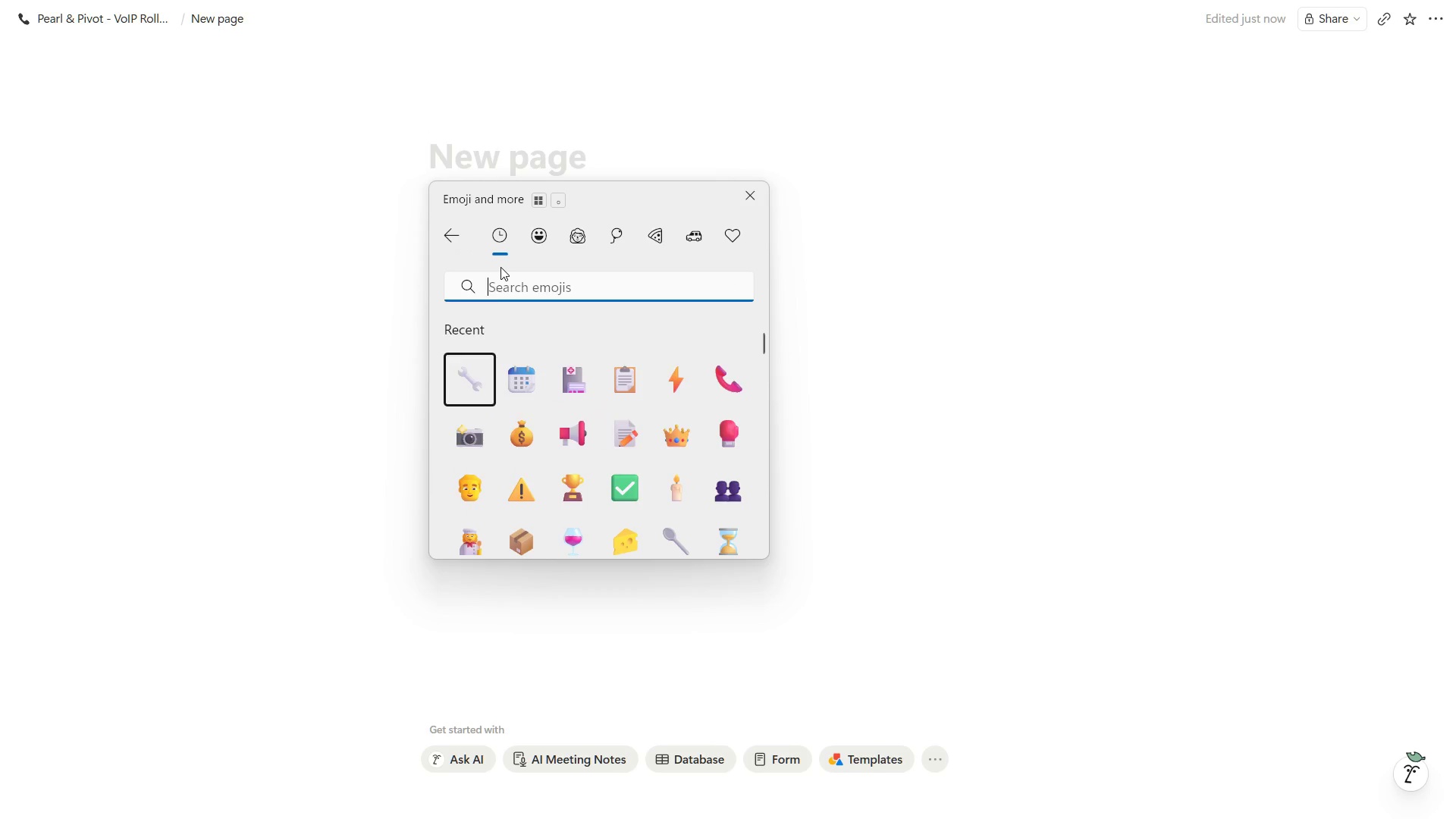 
type(planner)
 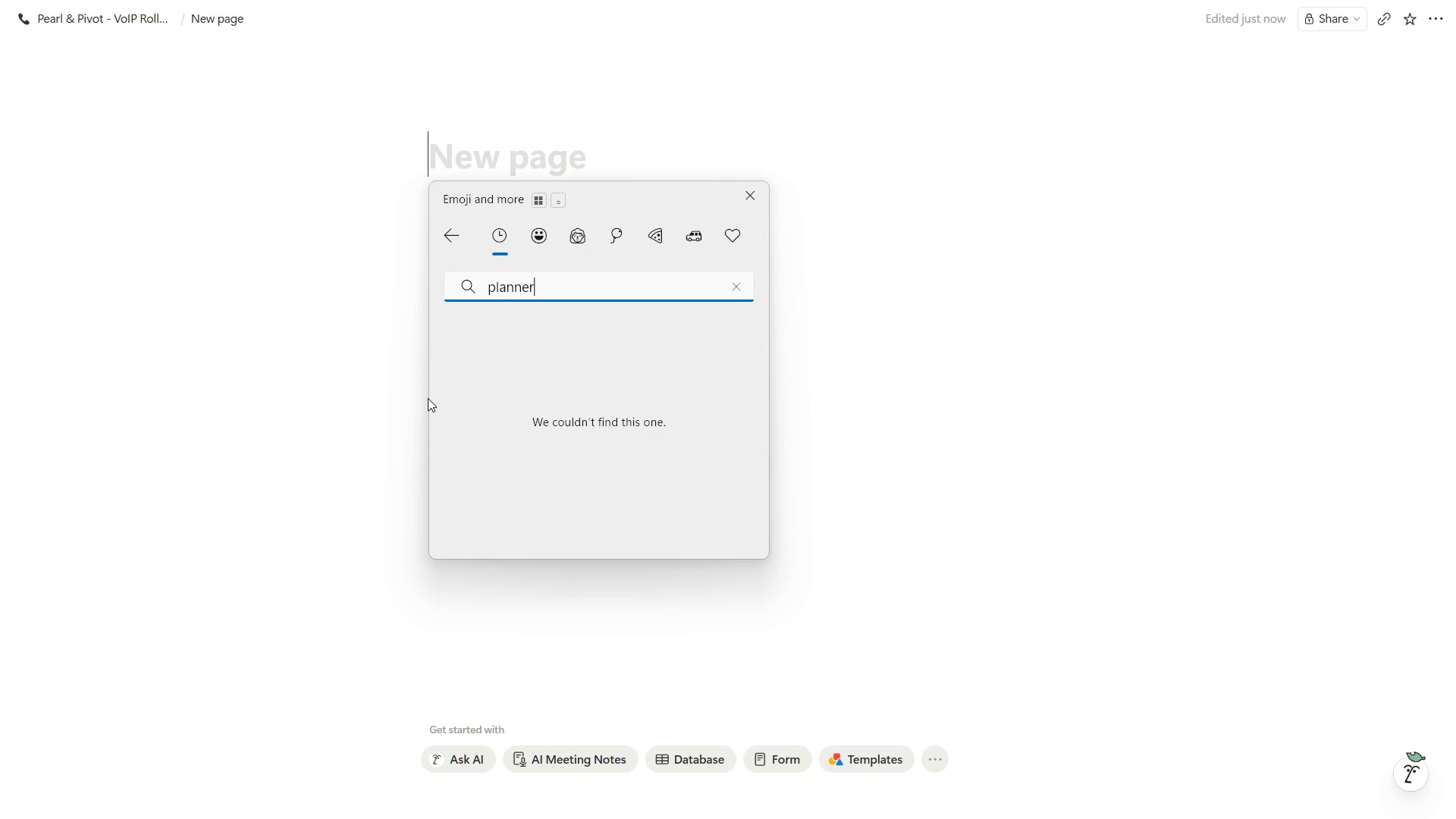 
wait(12.44)
 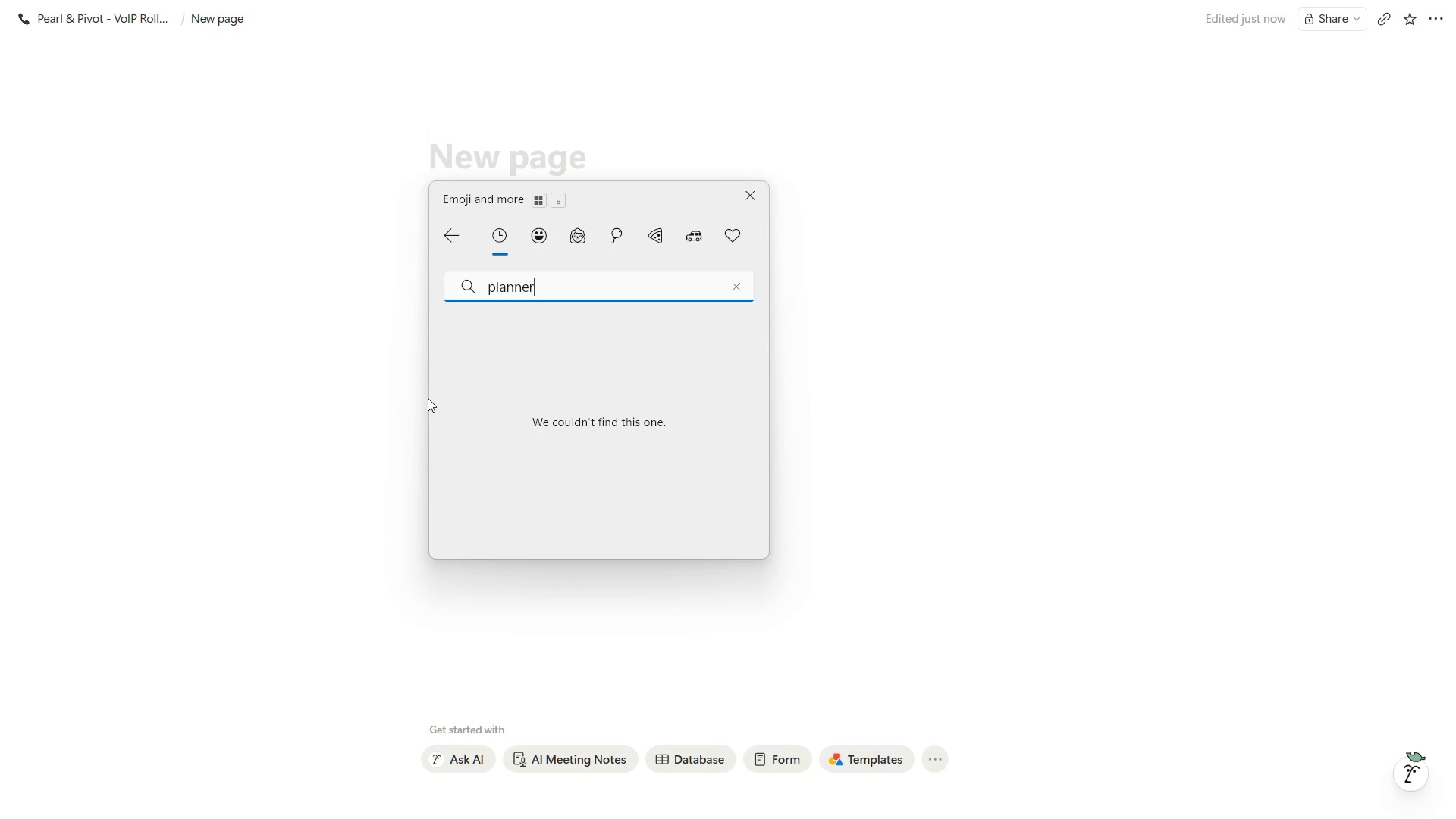 
key(Backspace)
key(Backspace)
key(Backspace)
key(Backspace)
key(Backspace)
key(Backspace)
key(Backspace)
key(Backspace)
type(write)
 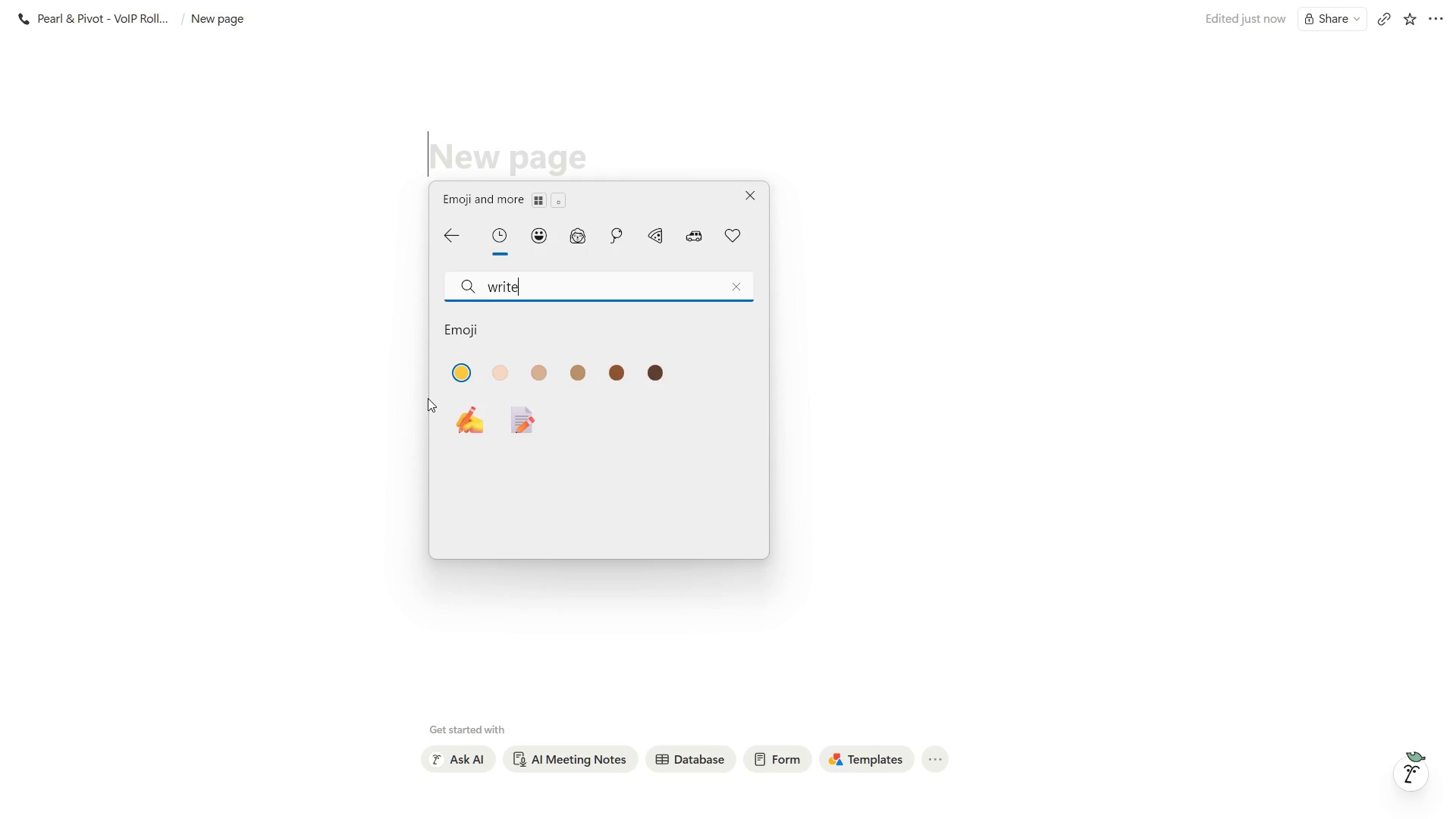 
key(ArrowDown)
 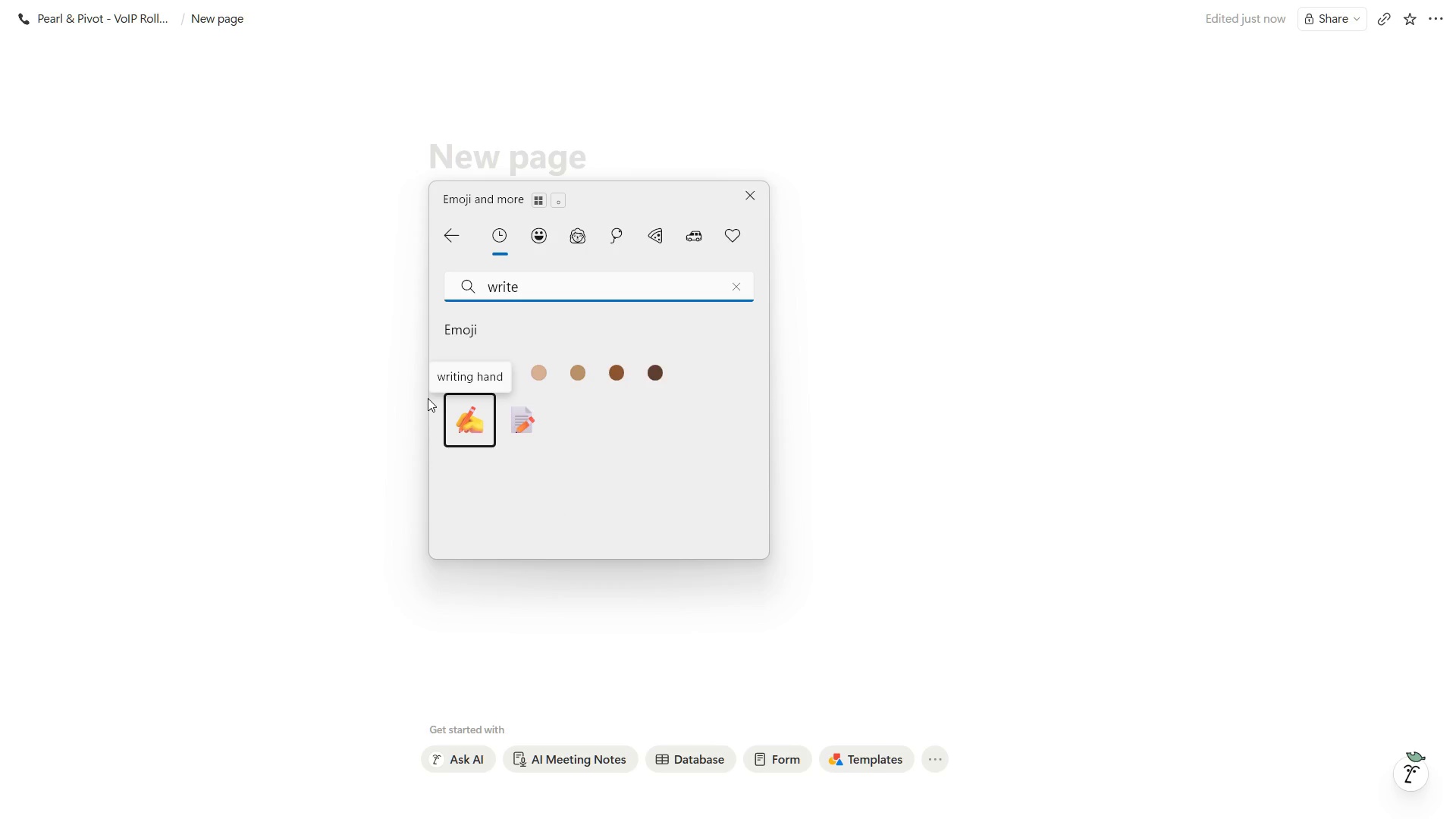 
key(ArrowRight)
 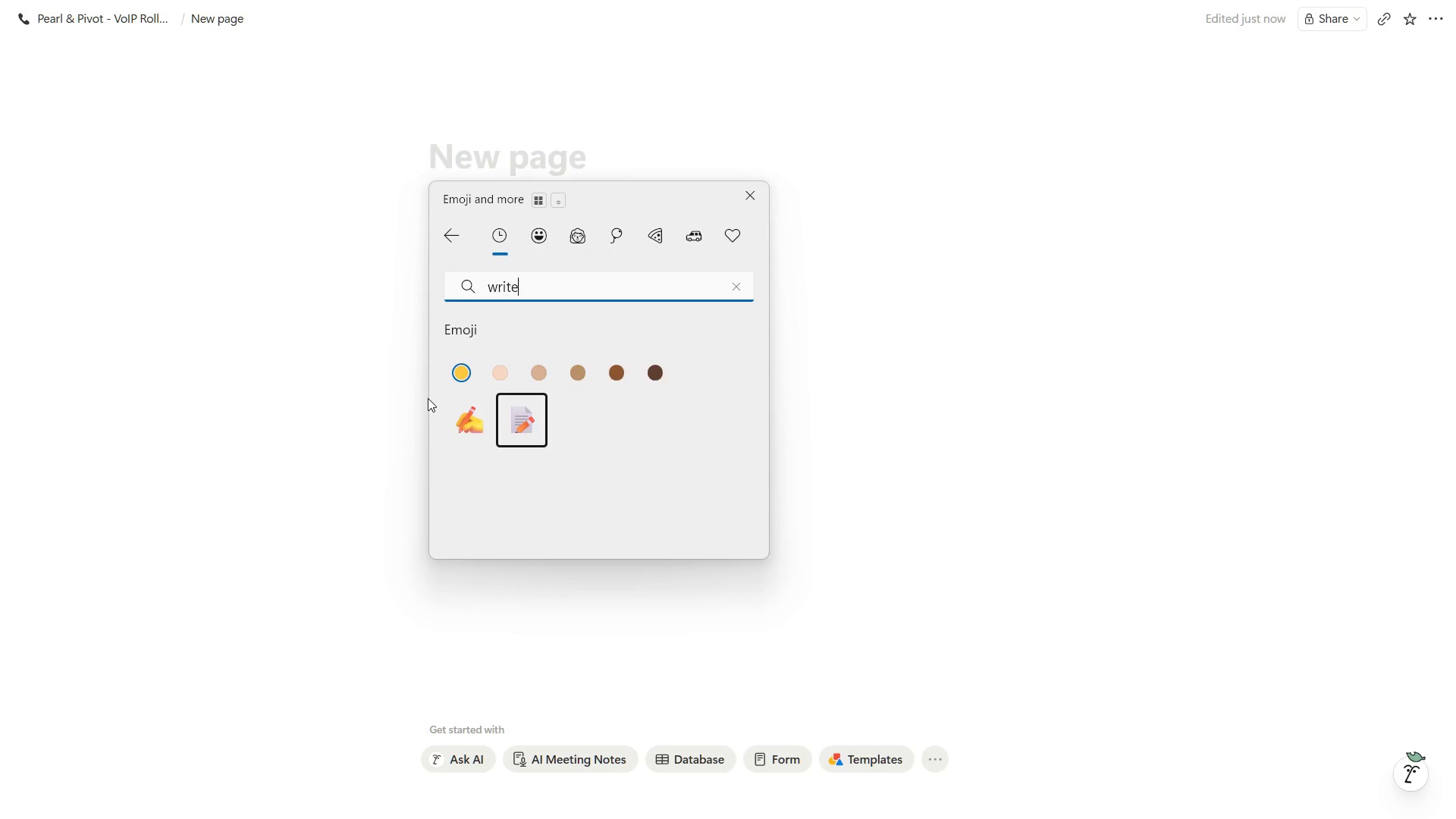 
key(Enter)
 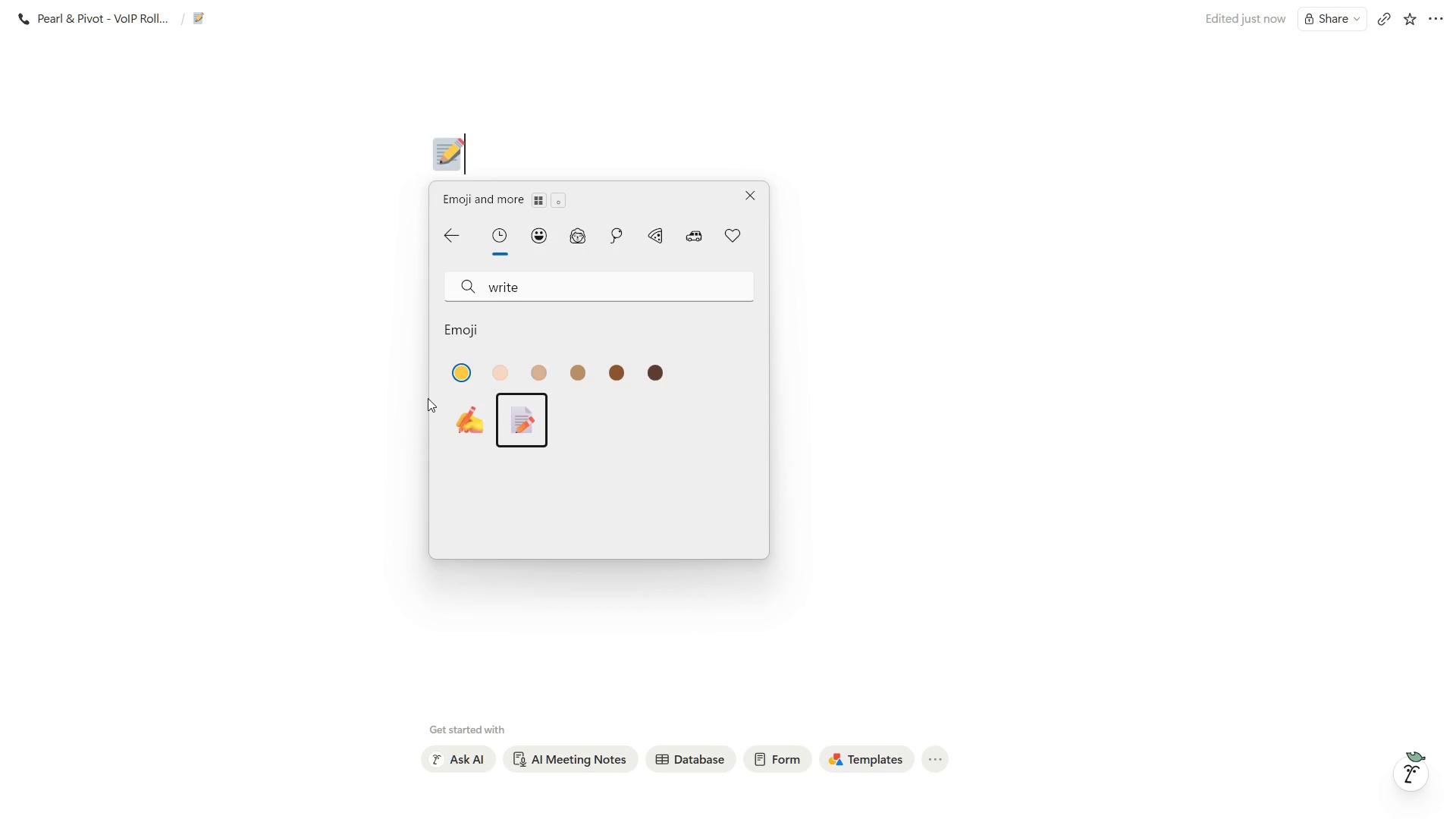 
type( IVR Logic Planner - Auto Attendant)
 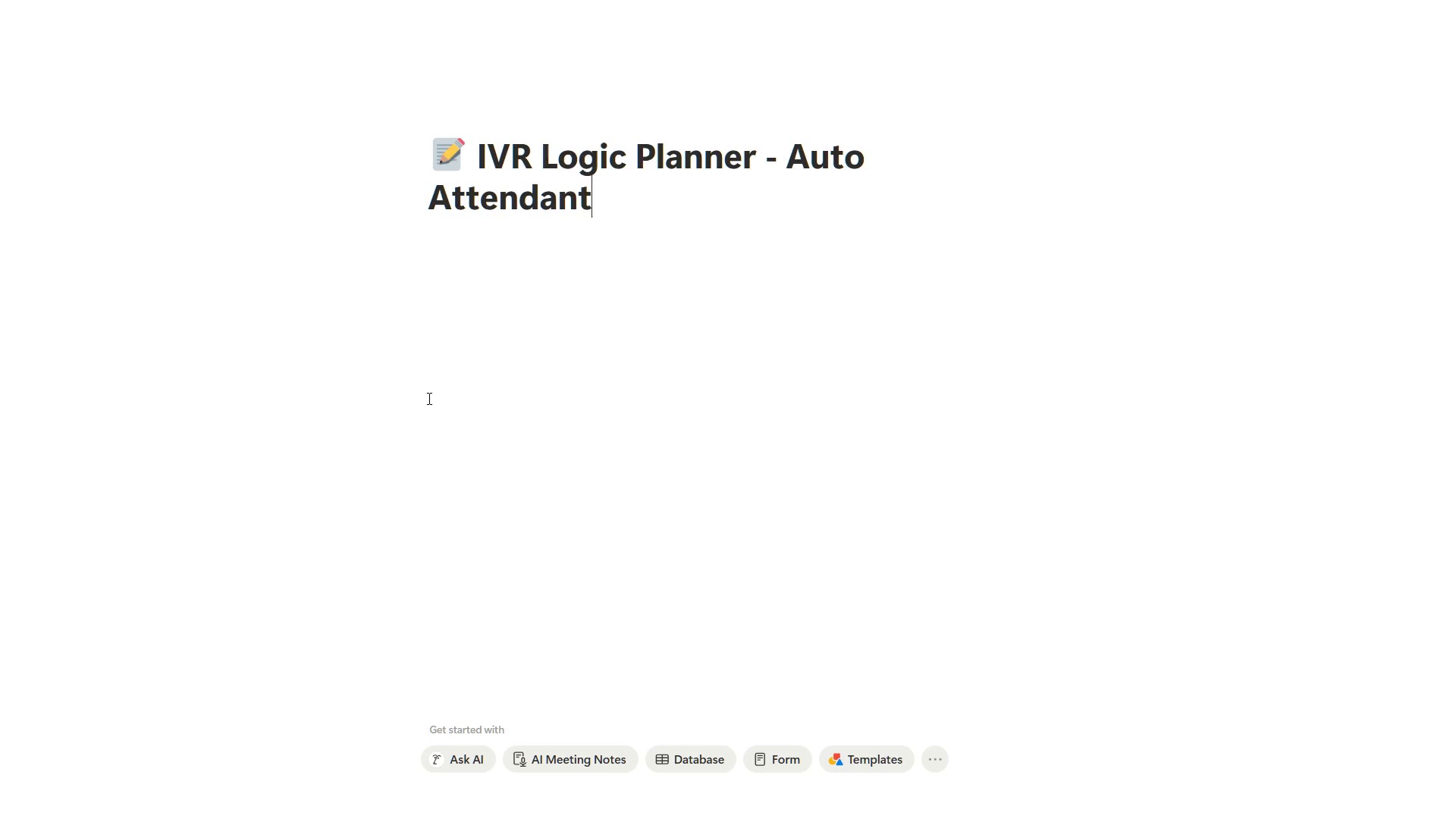 
 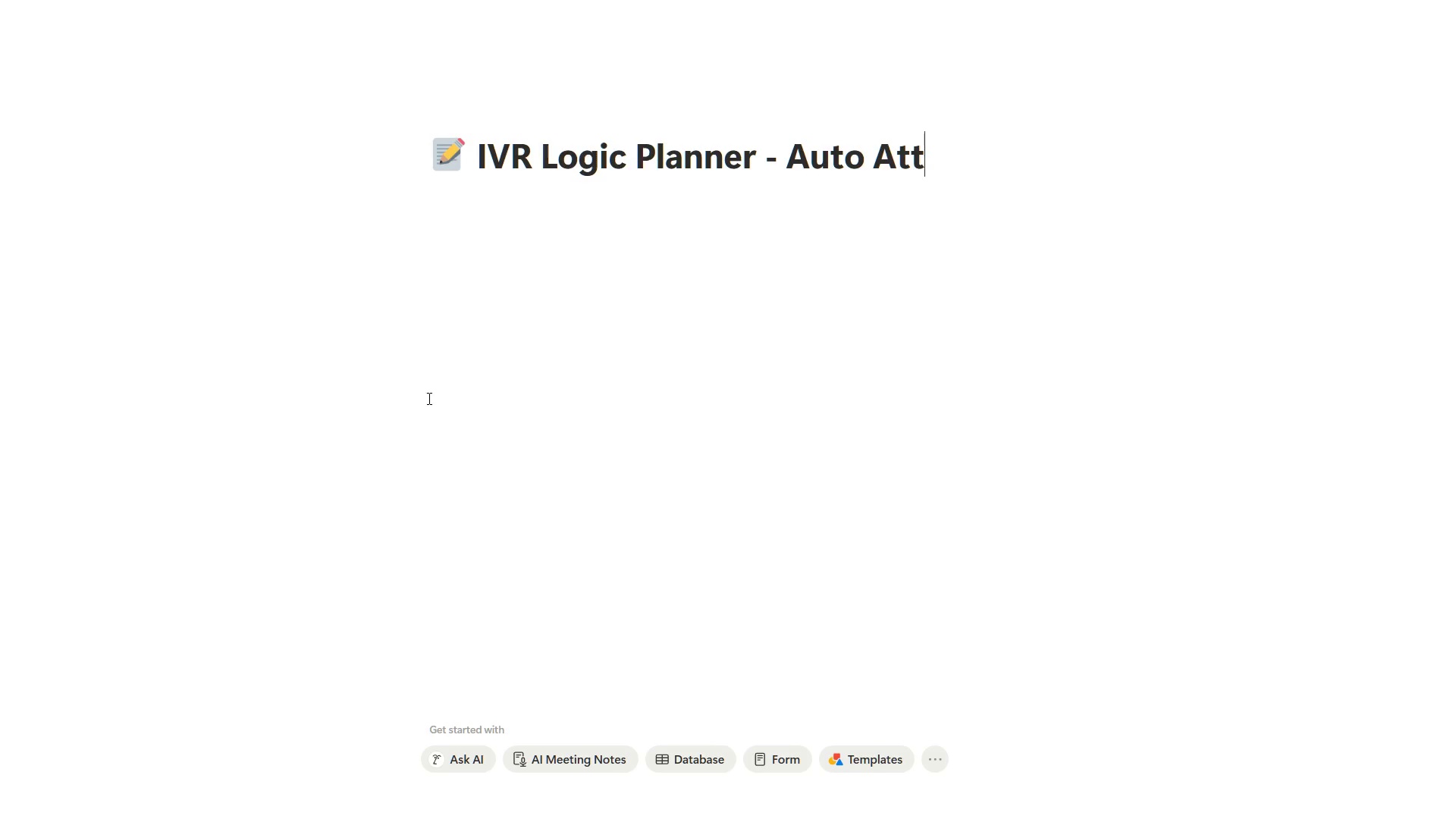 
key(Enter)
 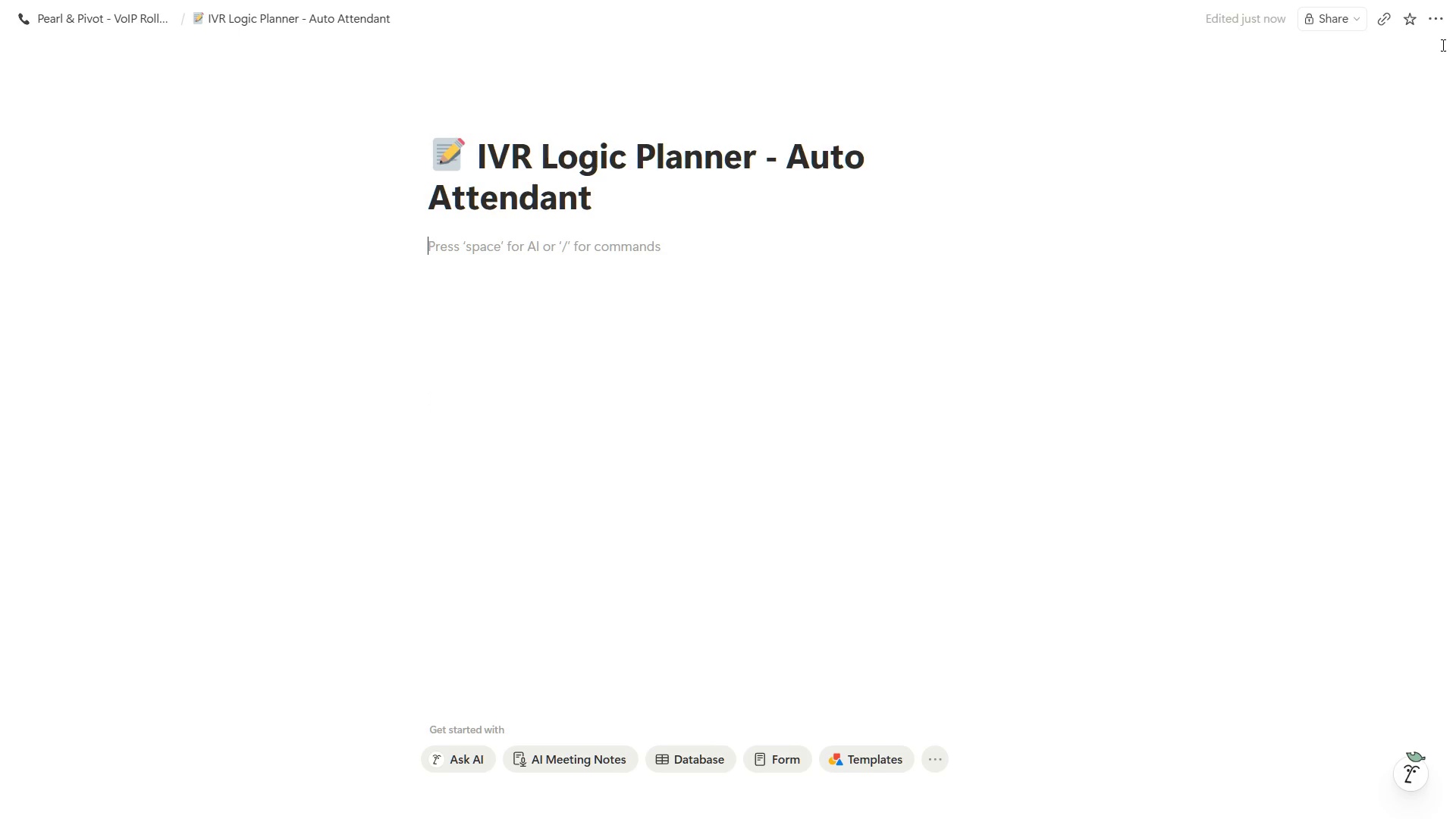 
left_click([1435, 17])
 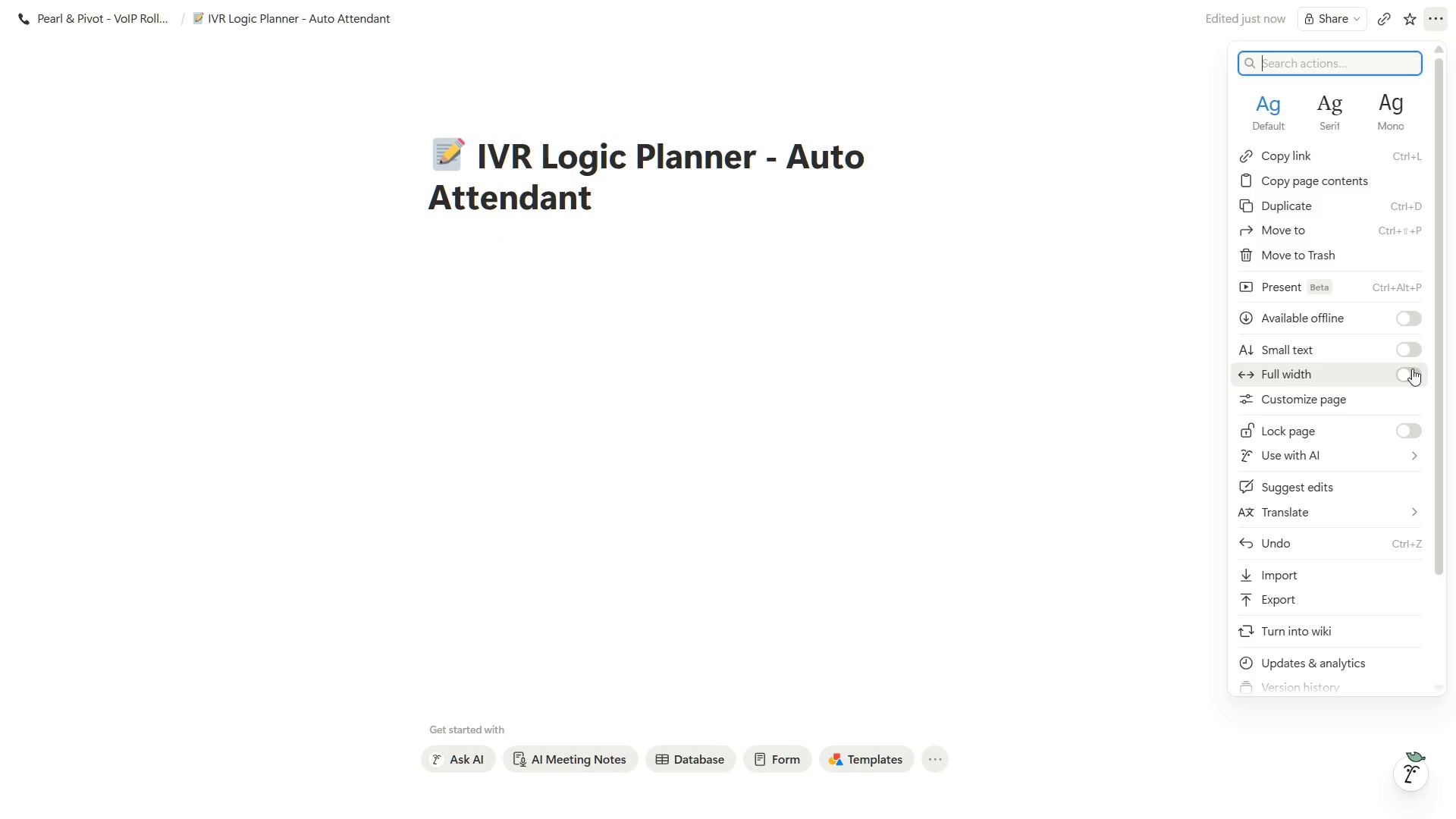 
left_click([1412, 372])
 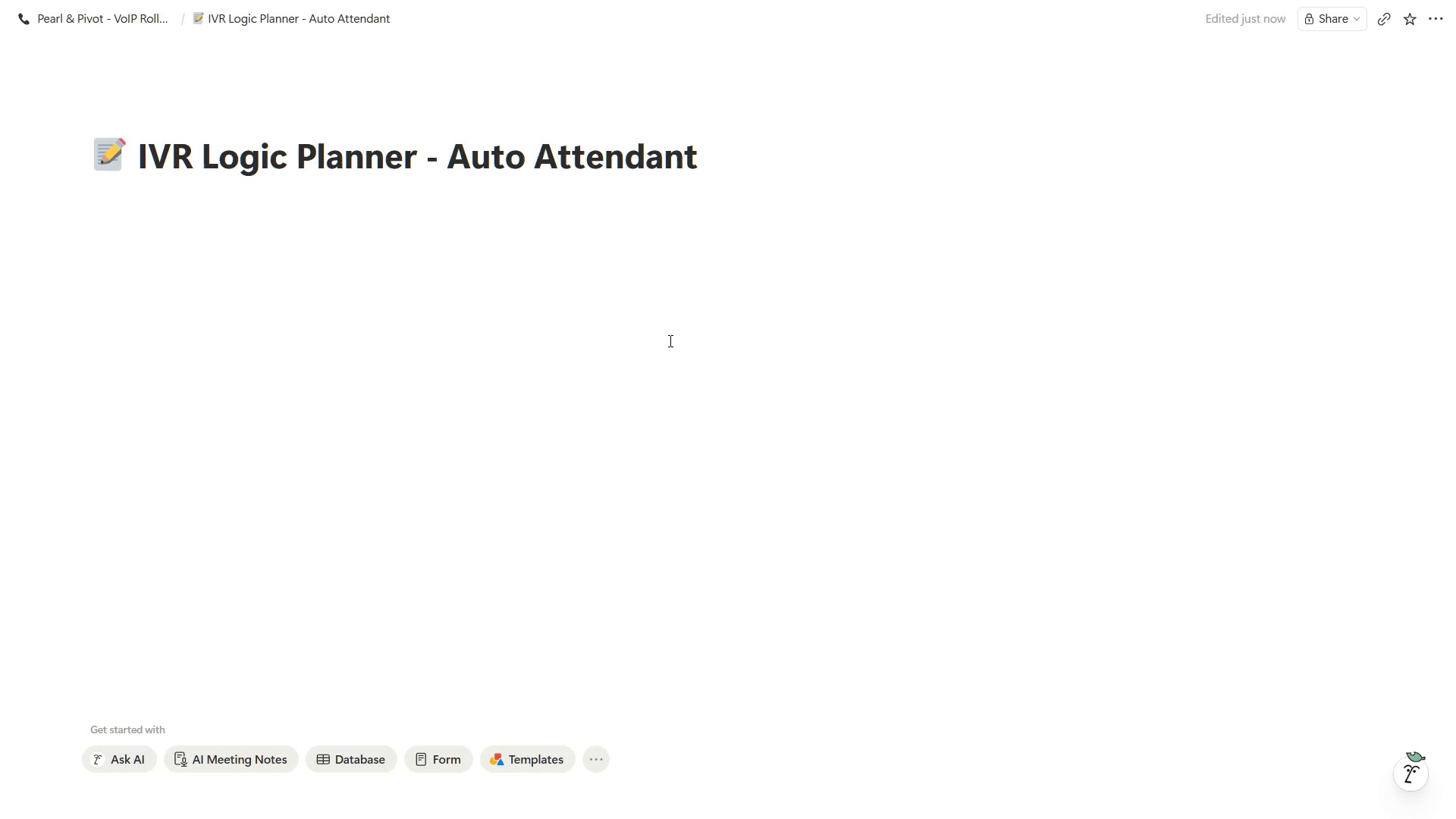 
double_click([612, 283])
 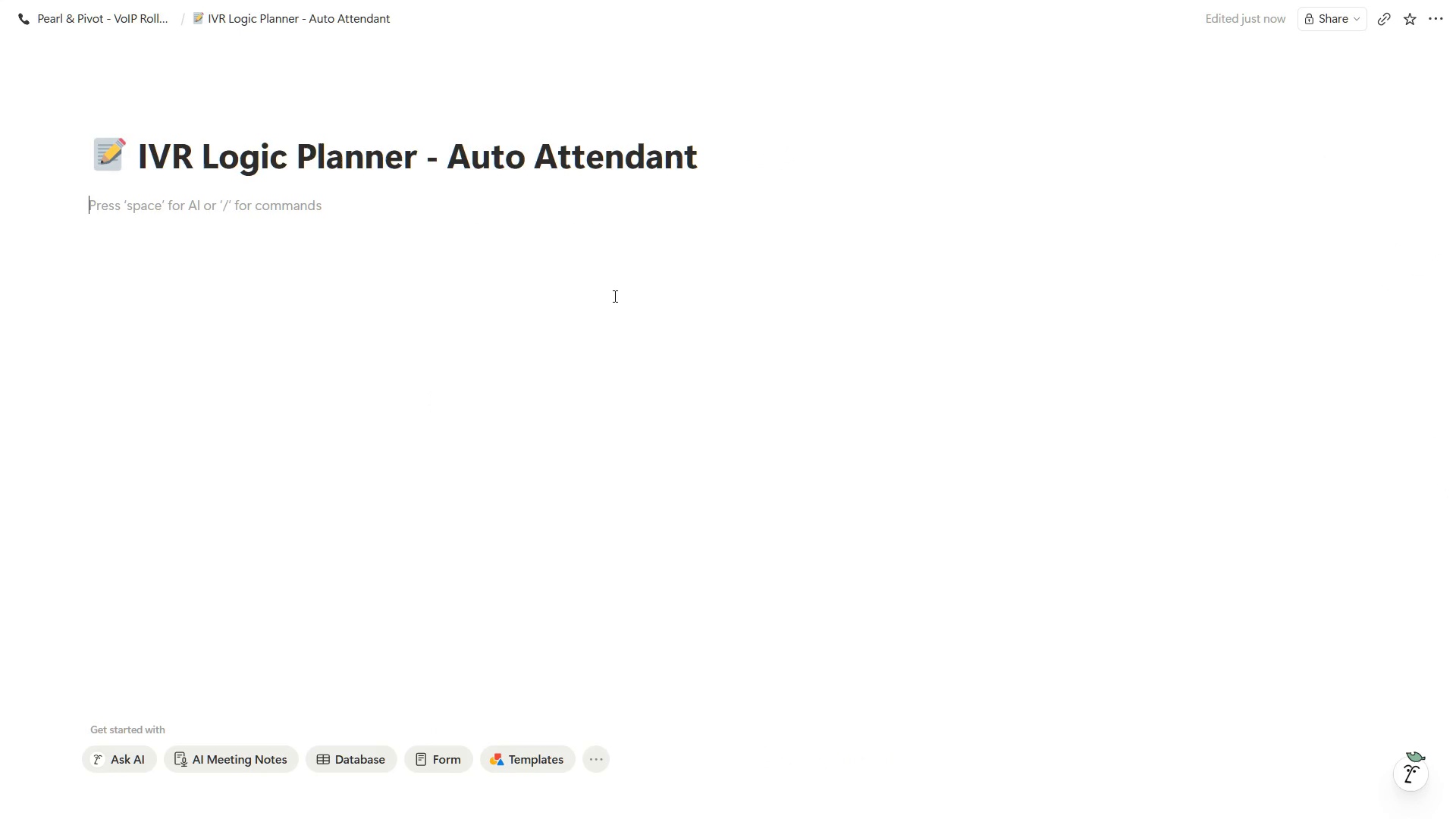 
key(Alt+Tab)